 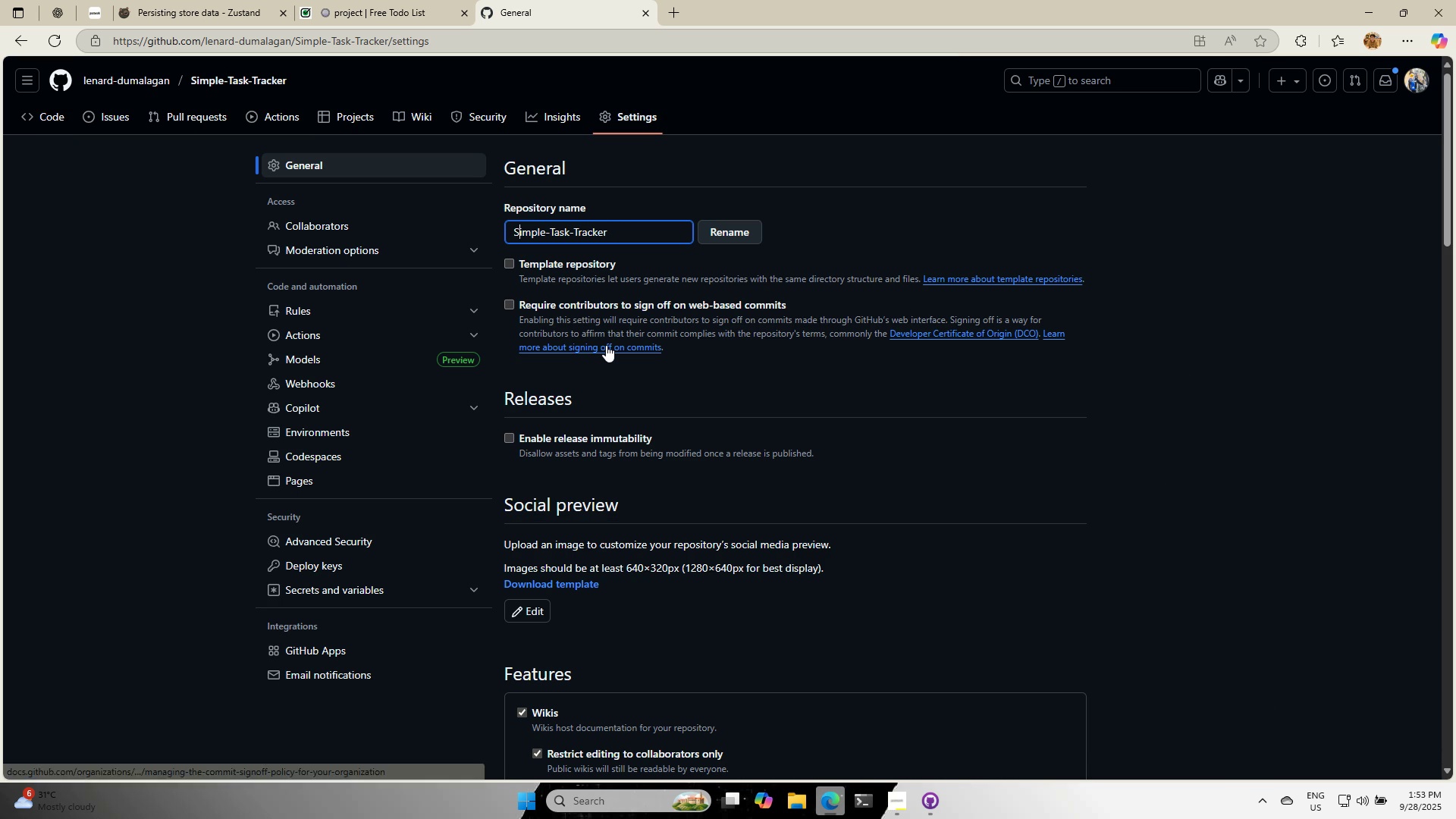 
key(Backspace)
 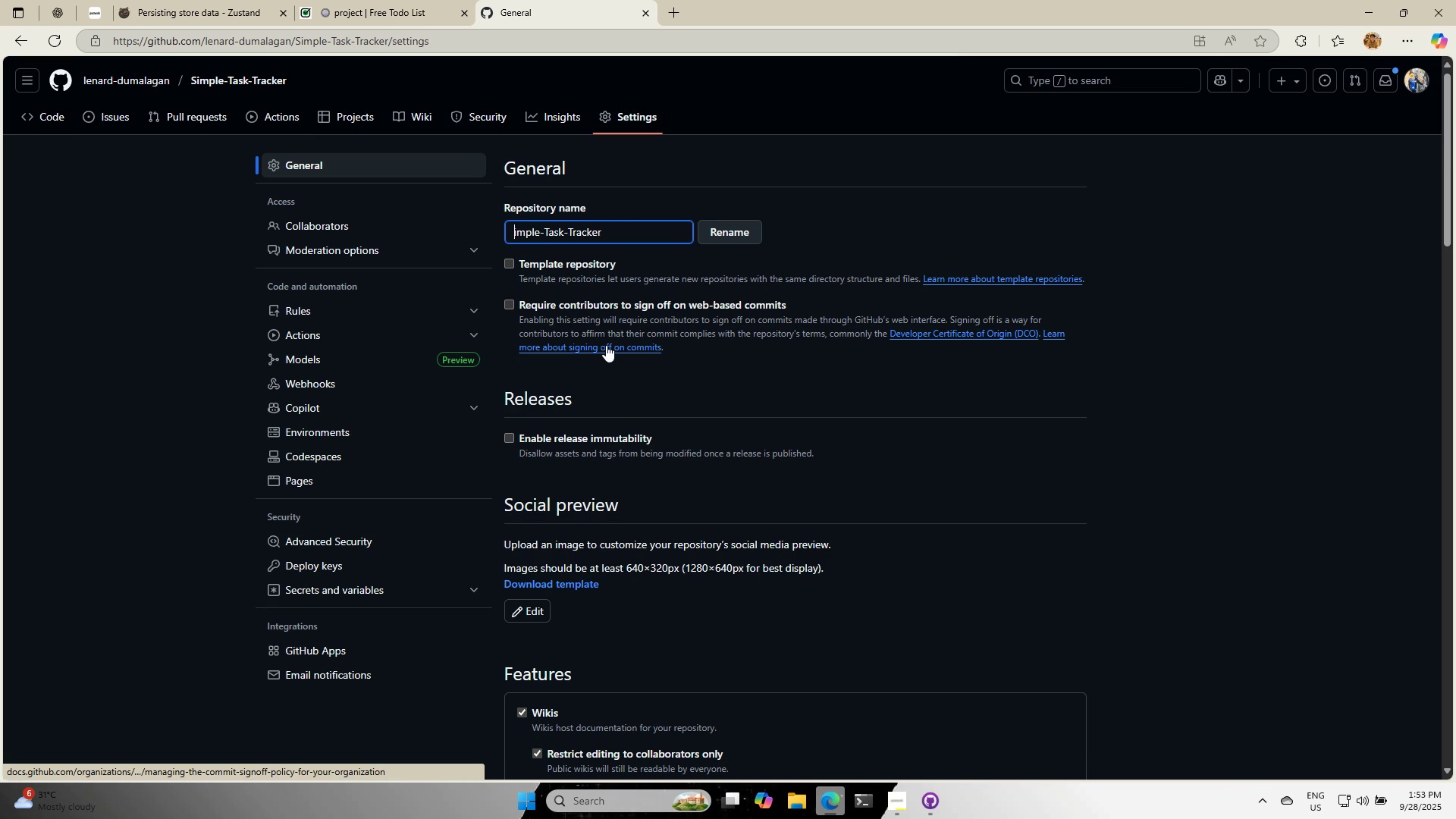 
key(S)
 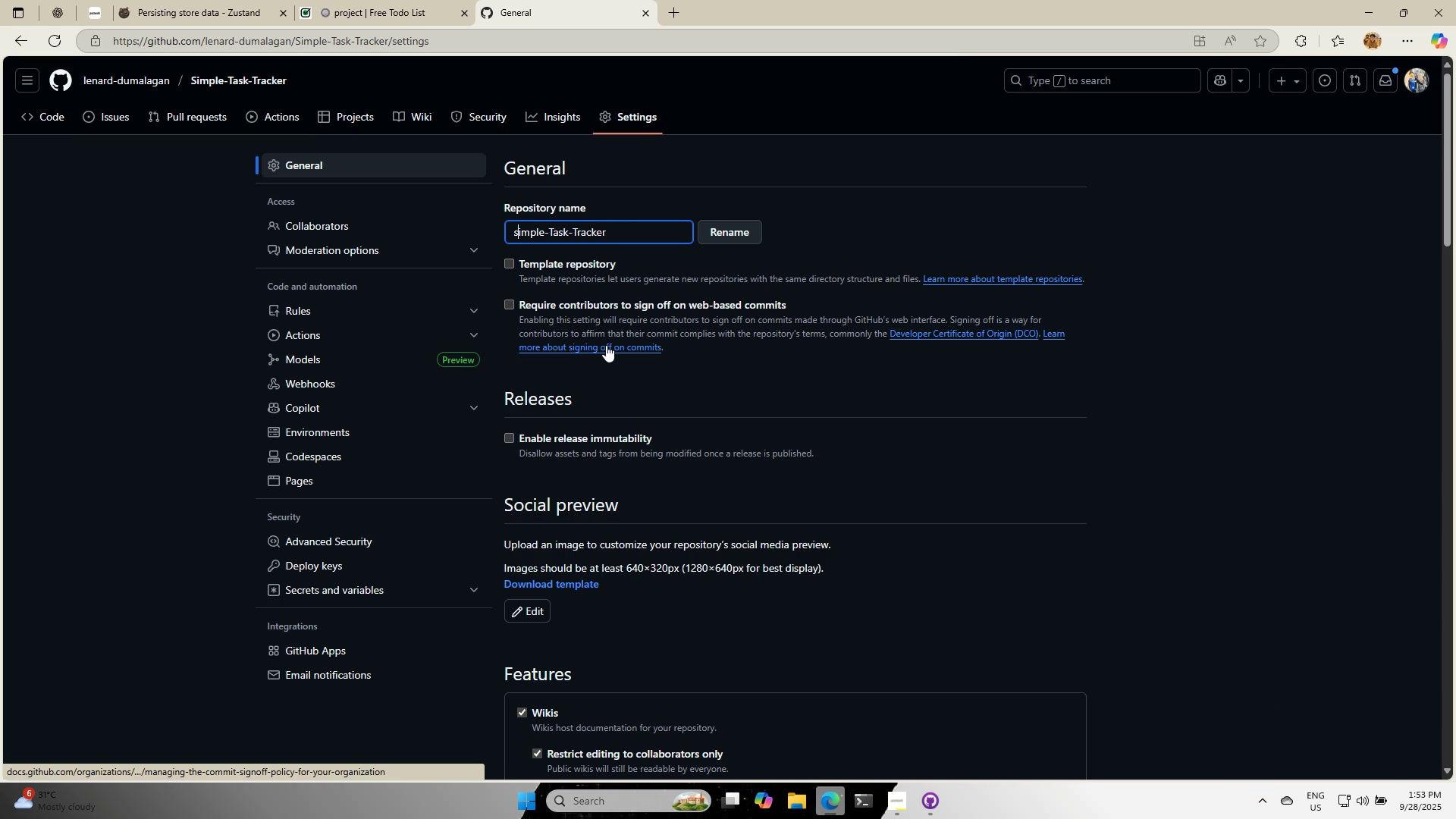 
key(ArrowRight)
 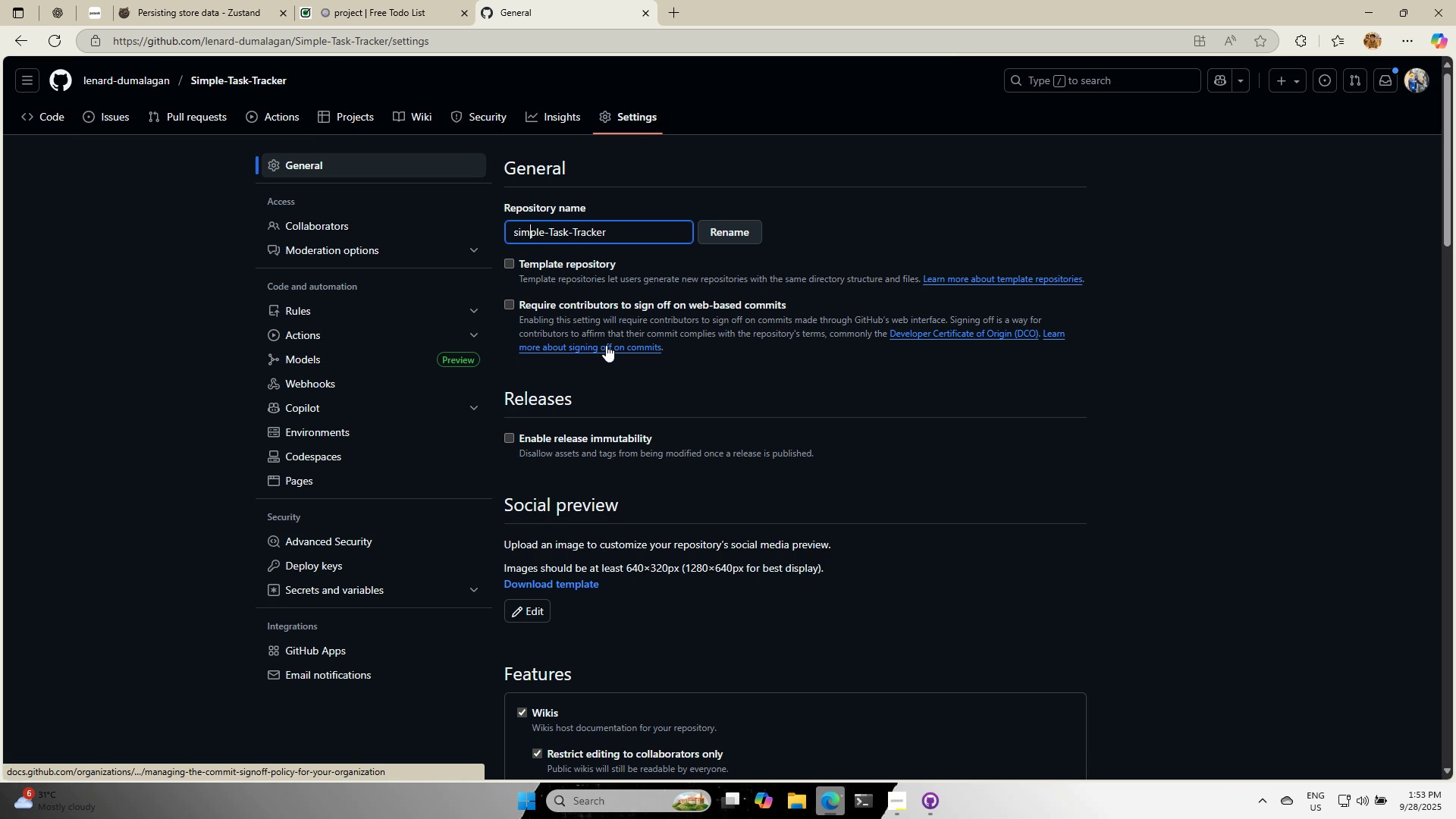 
key(ArrowRight)
 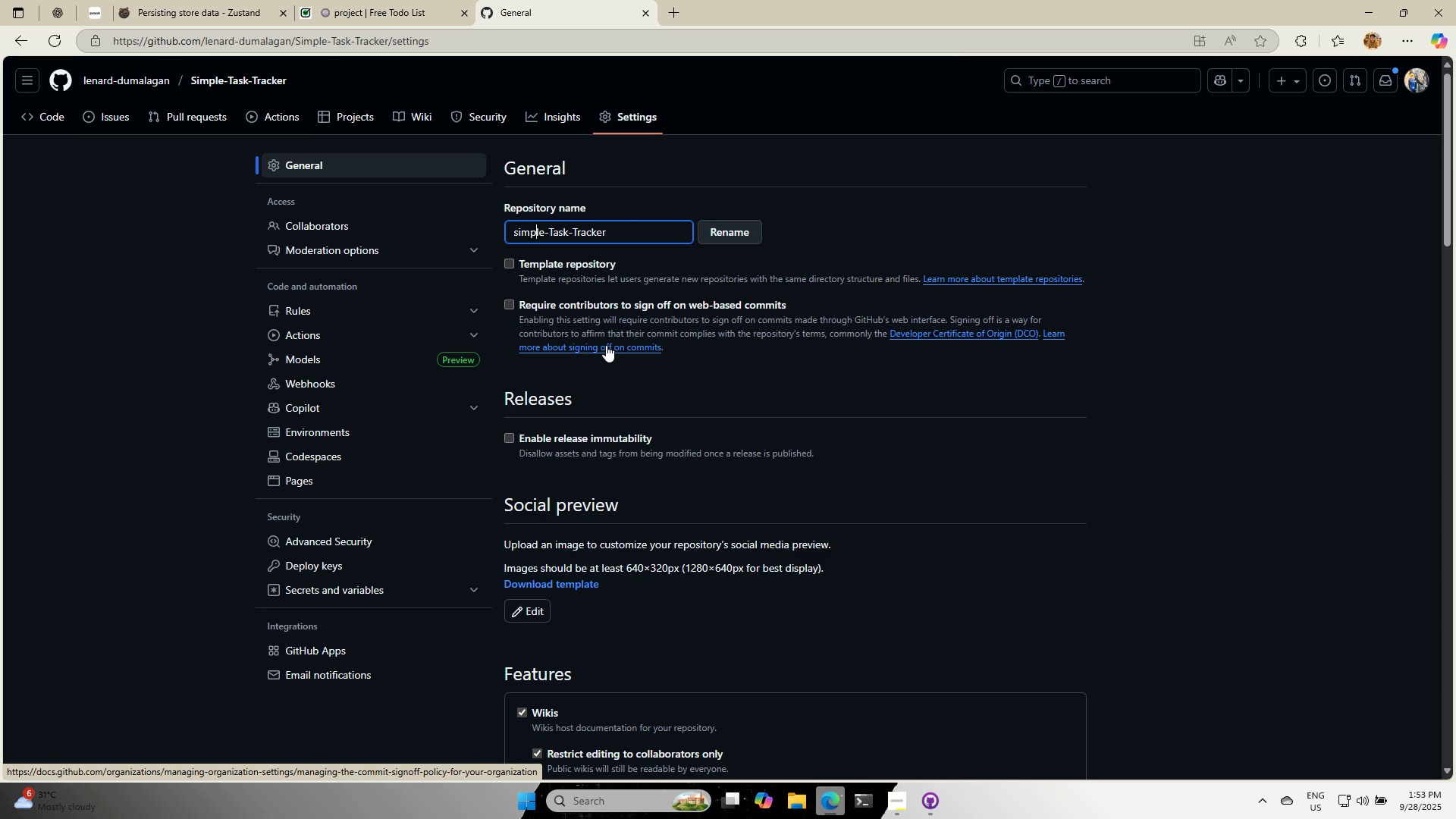 
key(ArrowRight)
 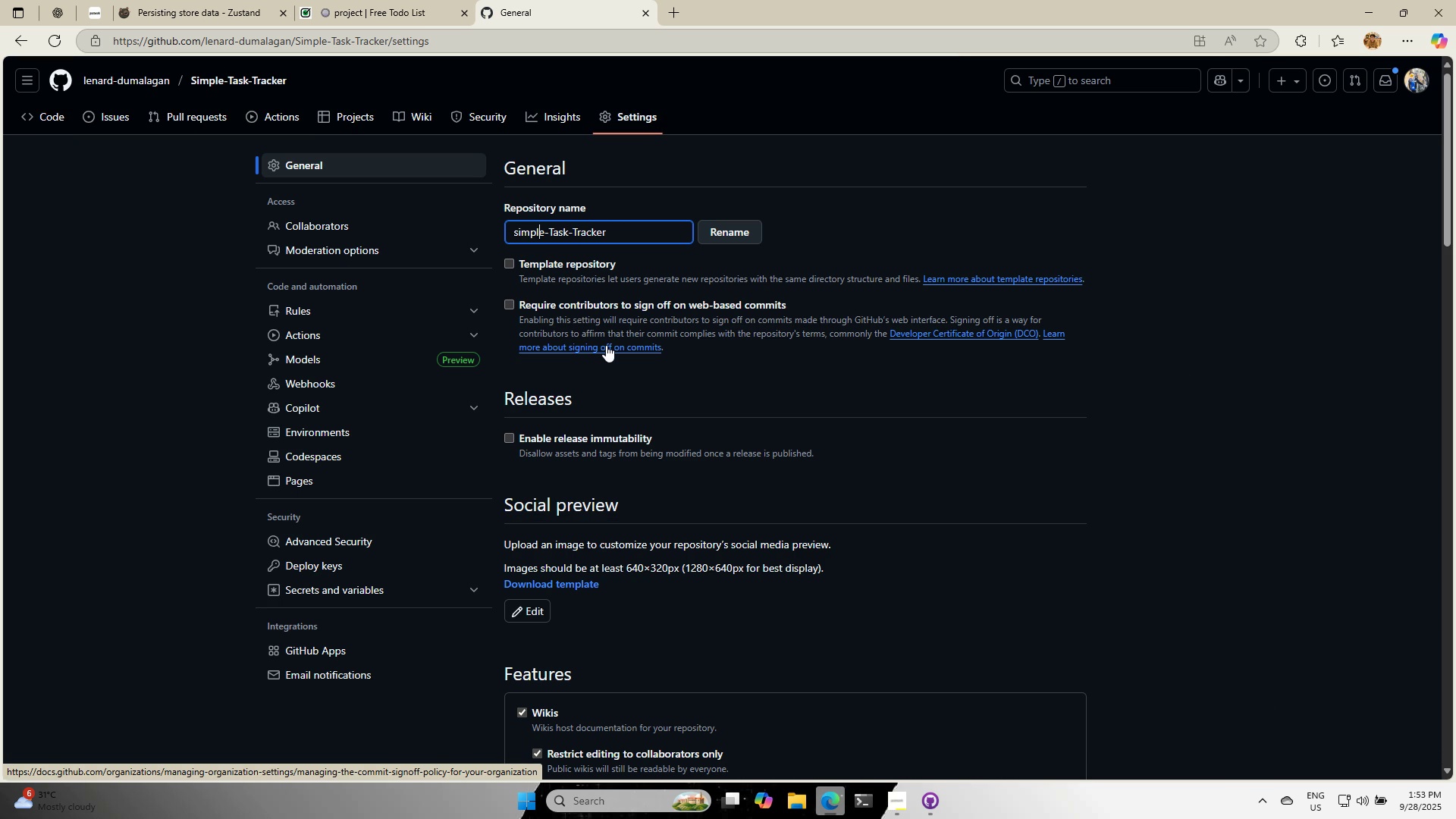 
key(ArrowRight)
 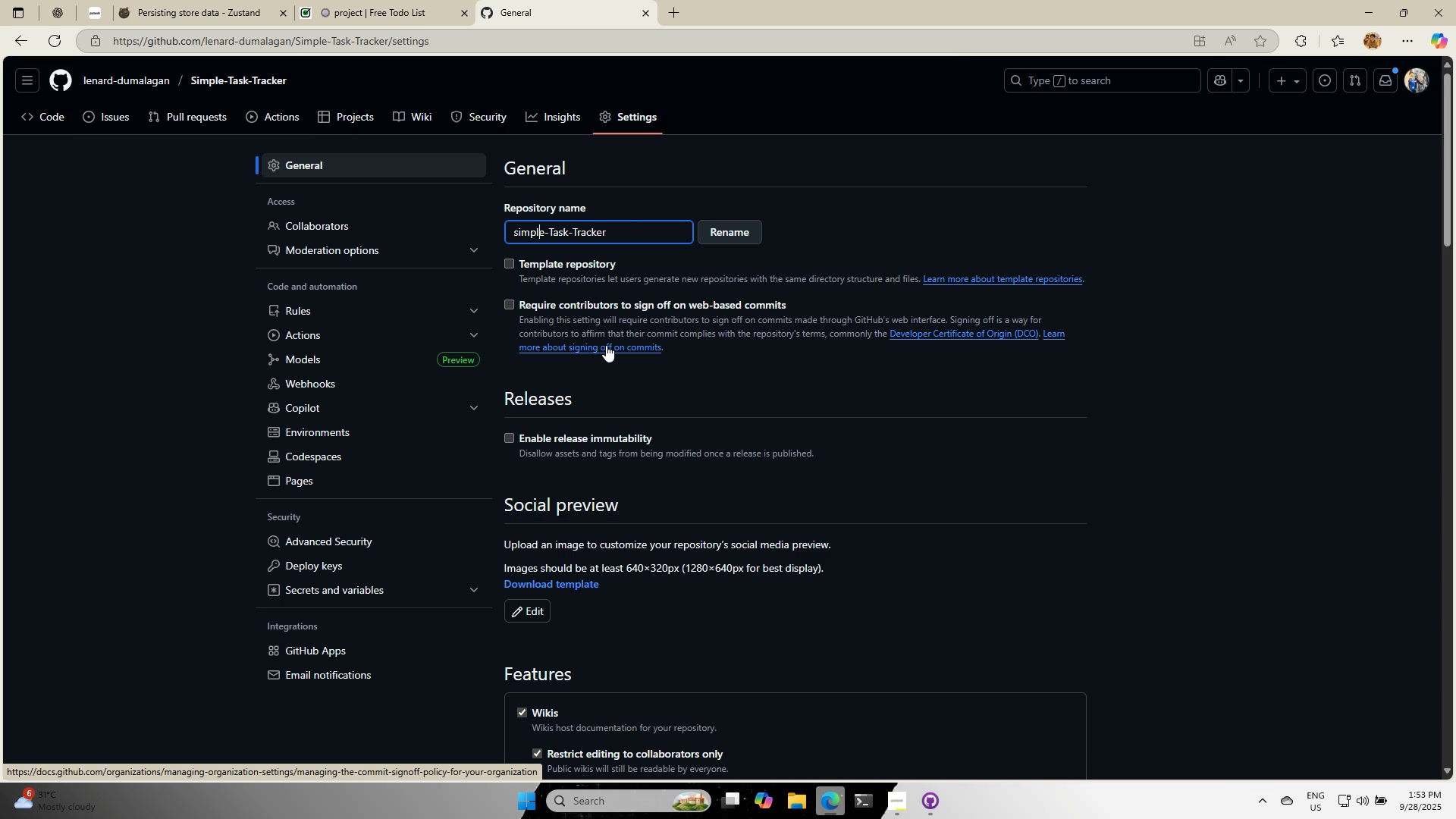 
key(ArrowRight)
 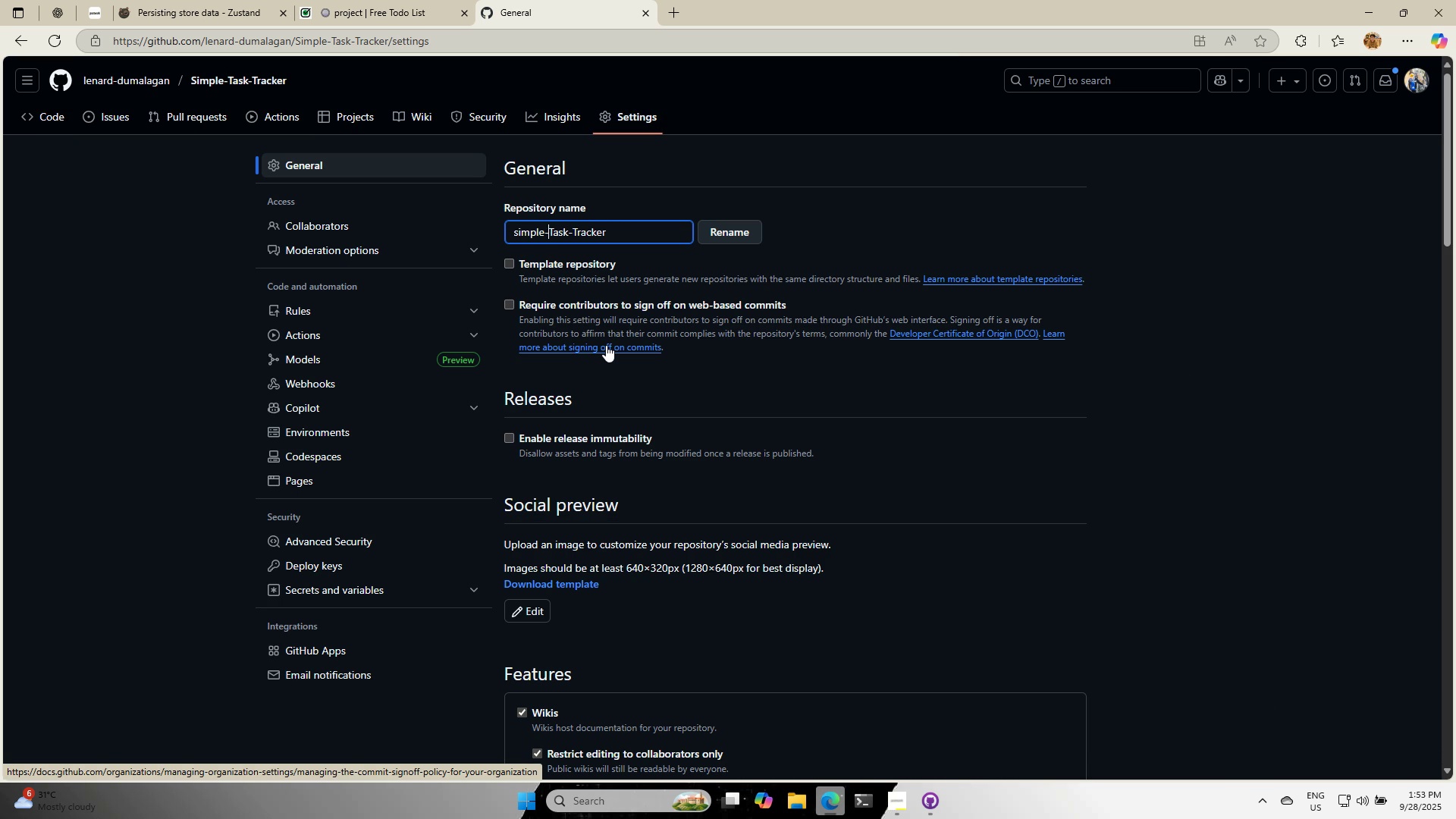 
key(ArrowRight)
 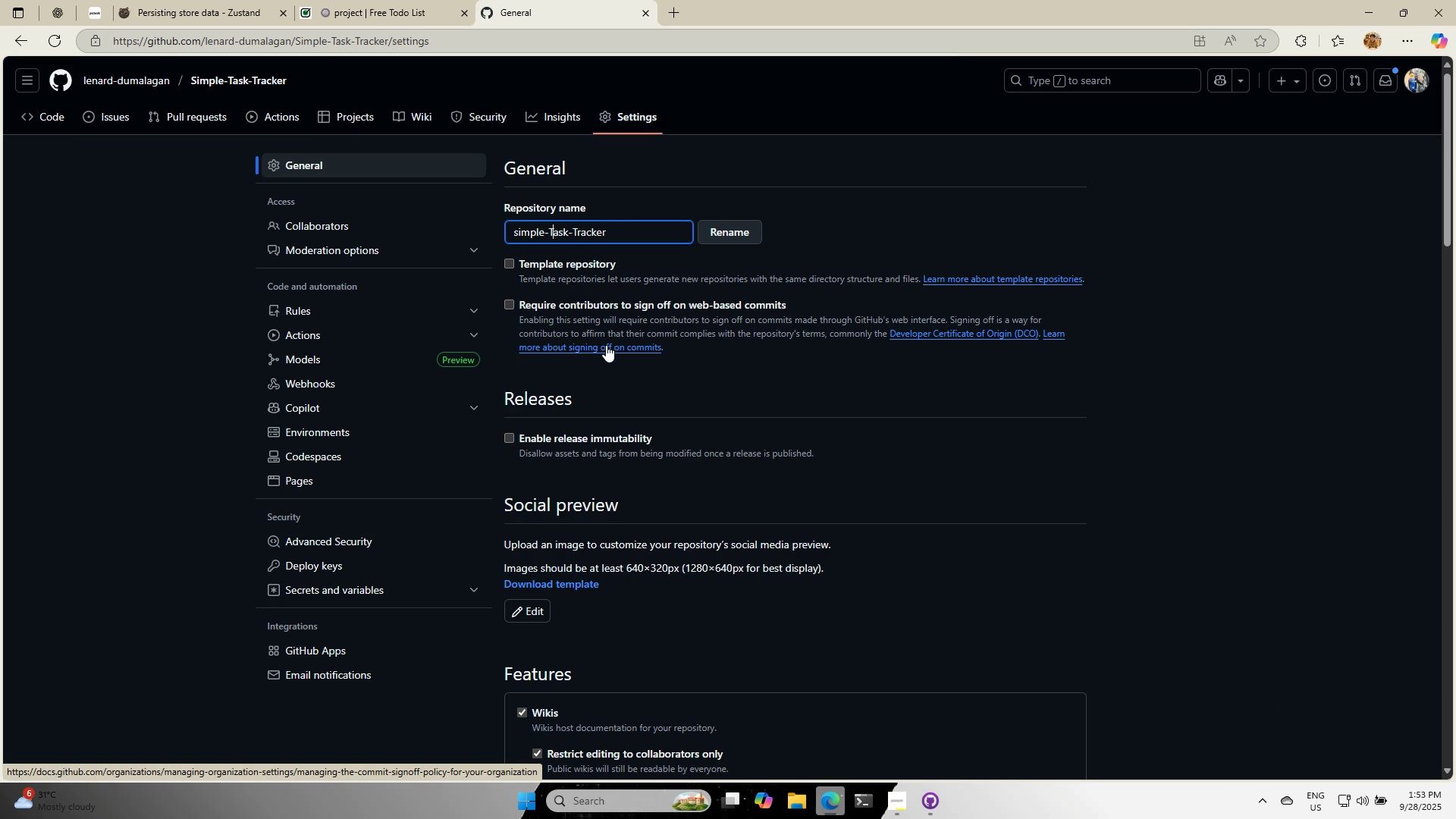 
key(ArrowRight)
 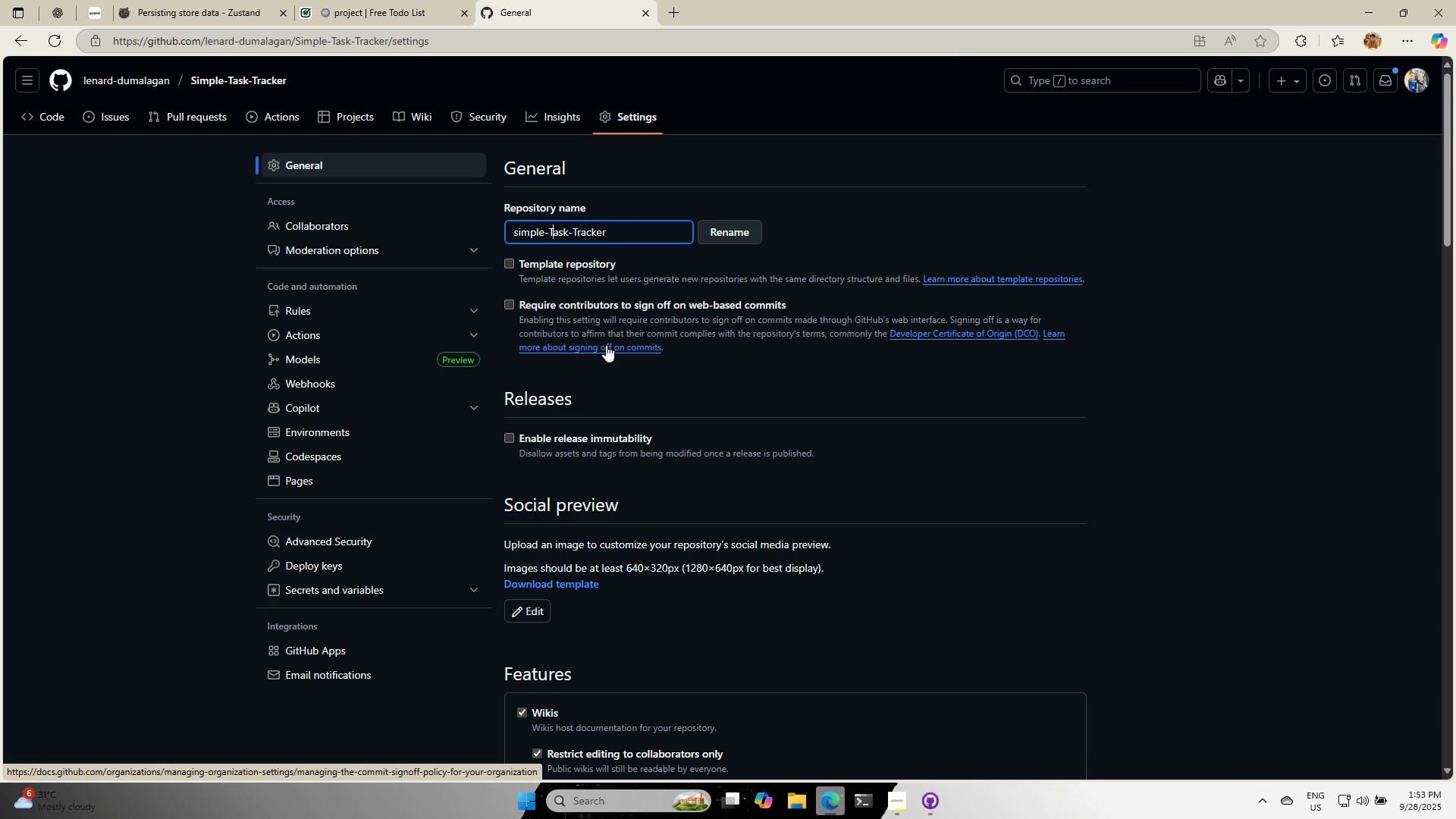 
key(Backspace)
 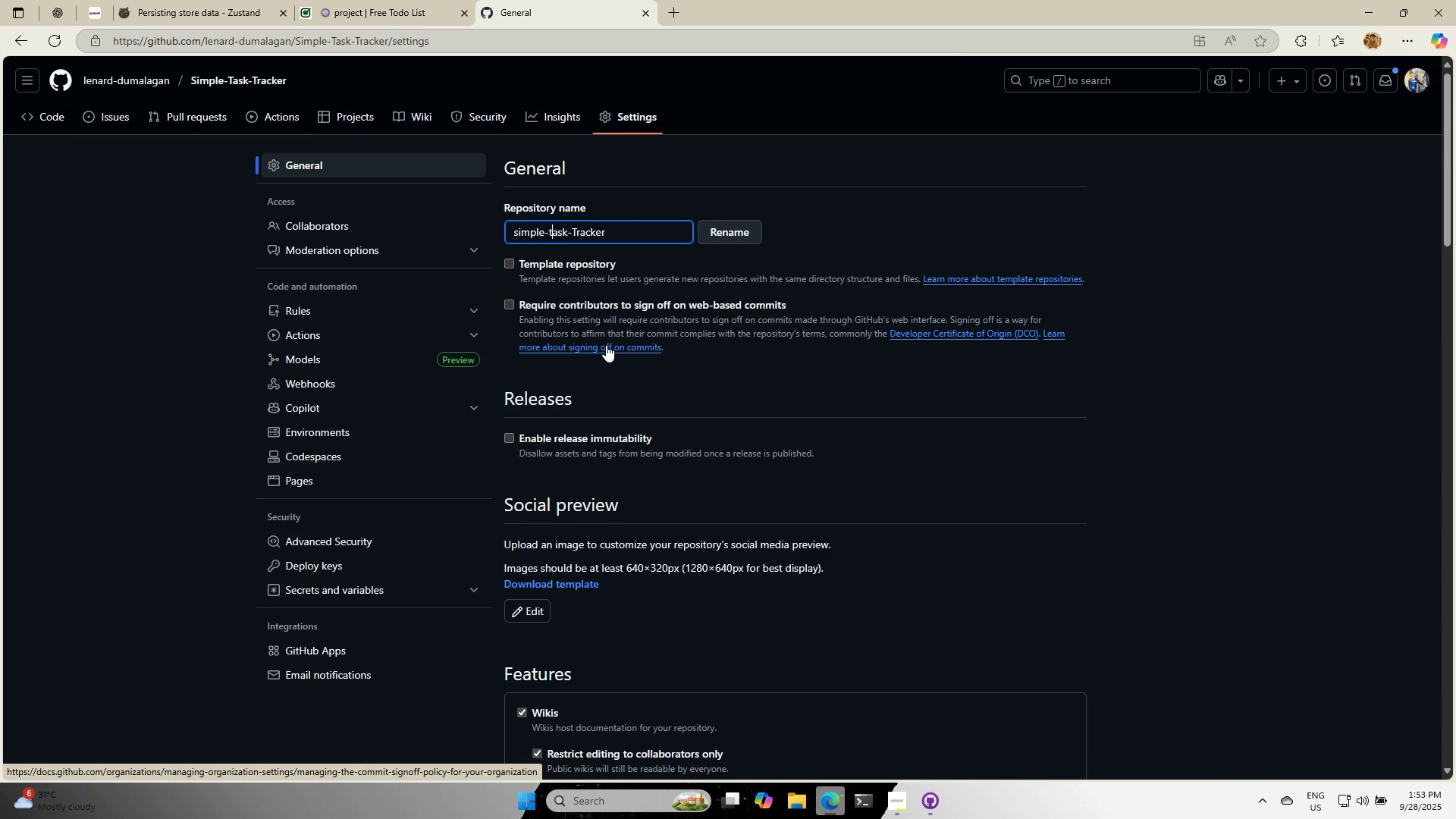 
key(T)
 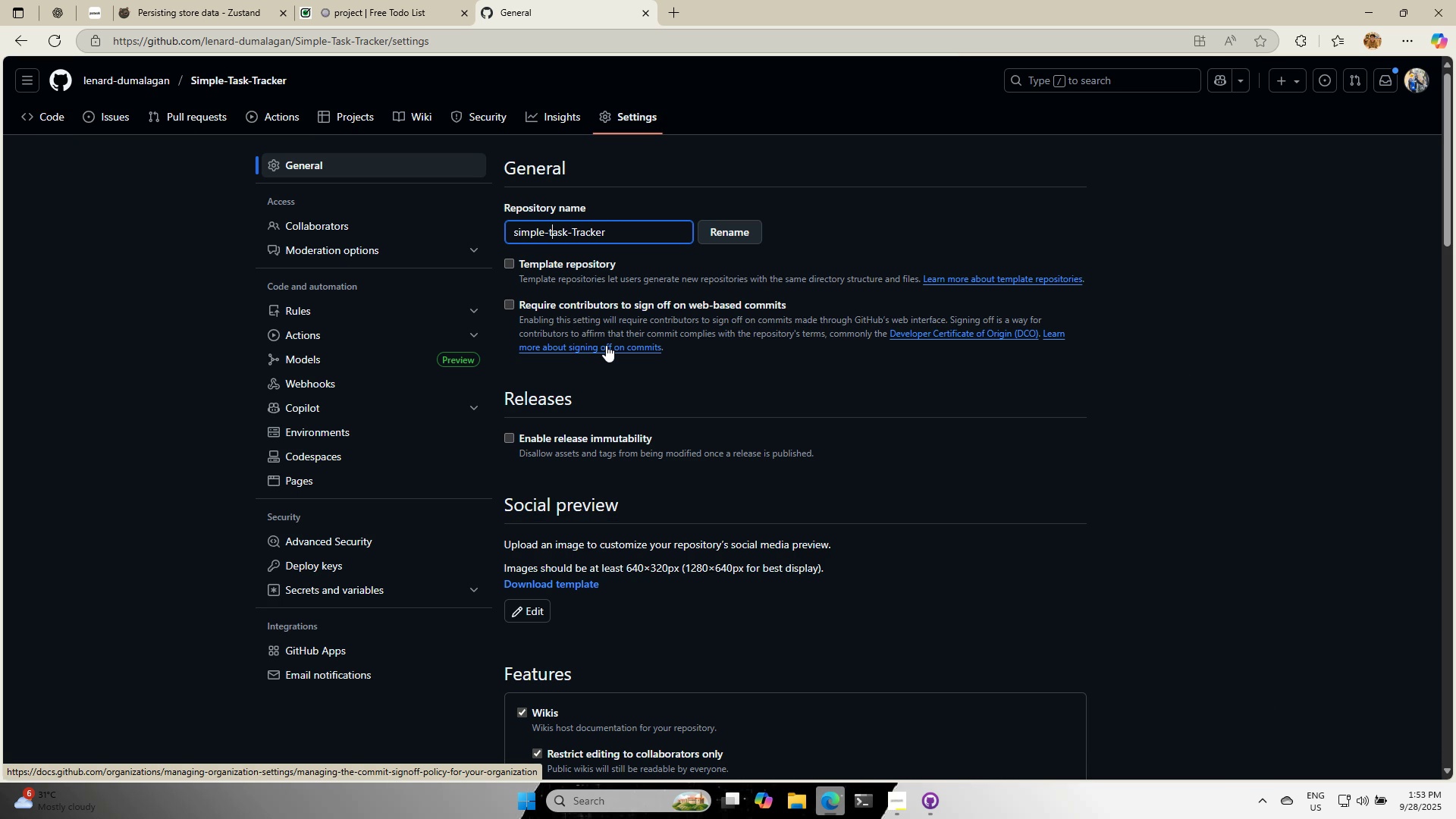 
key(ArrowRight)
 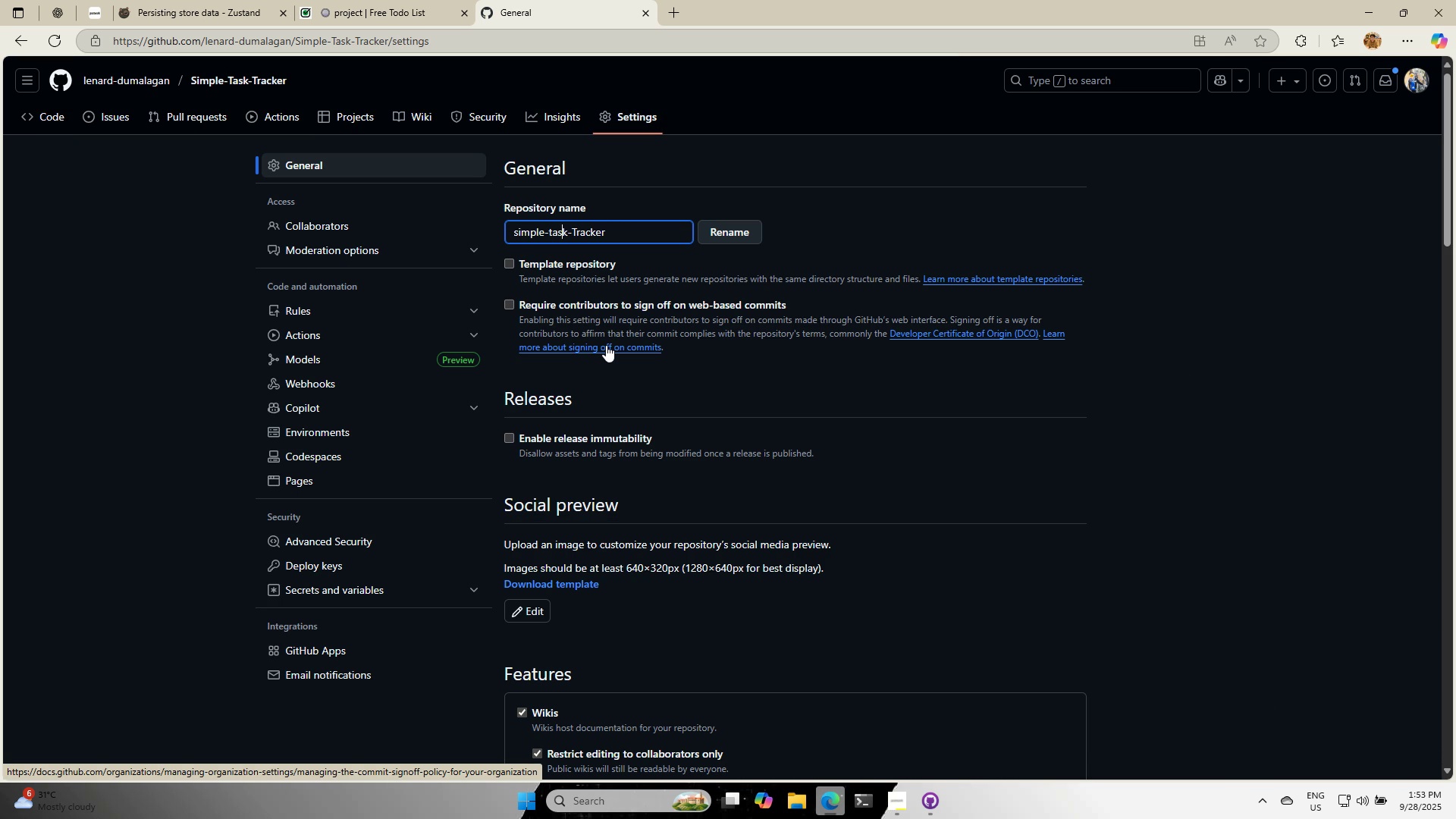 
key(ArrowRight)
 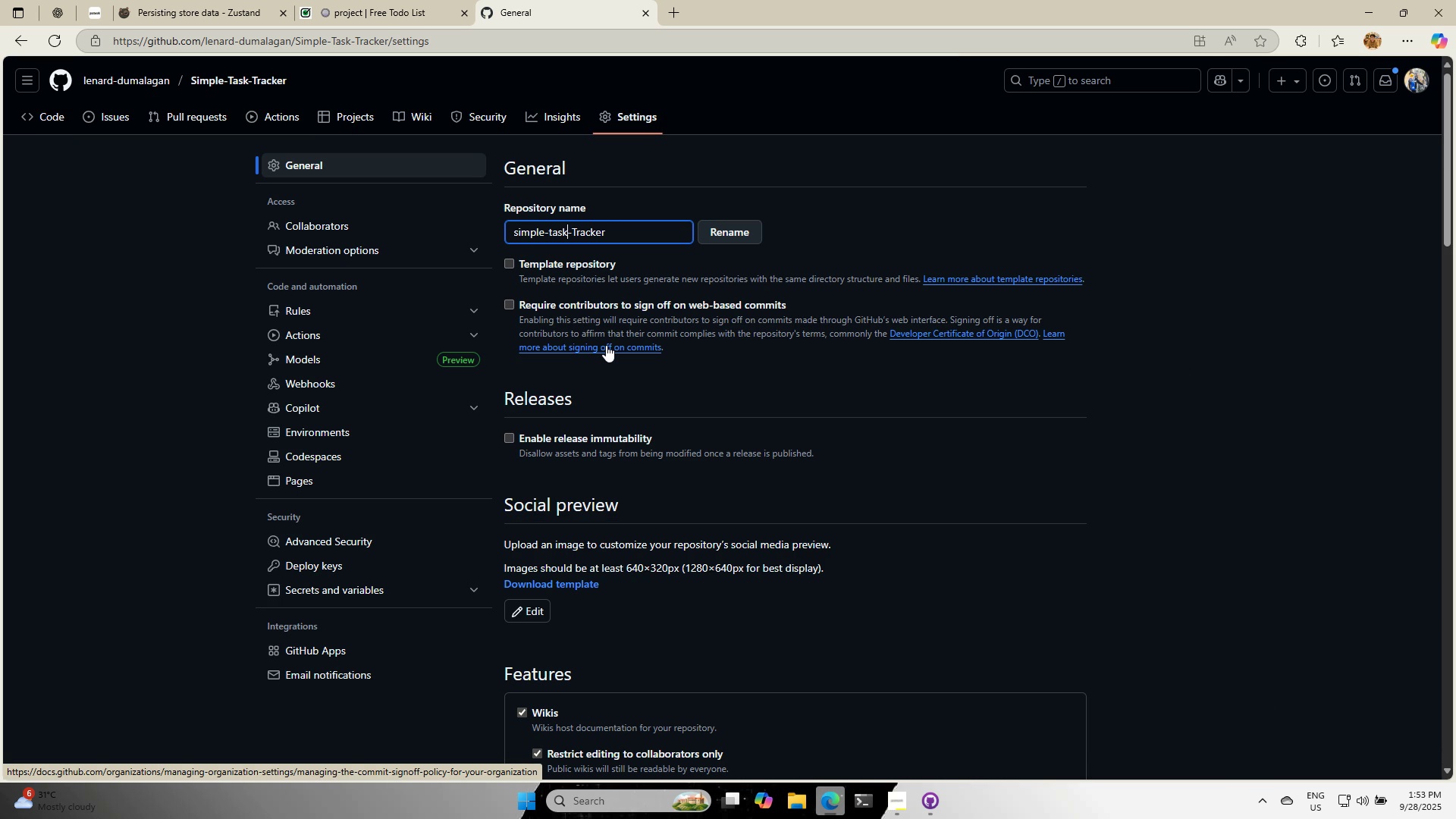 
key(ArrowRight)
 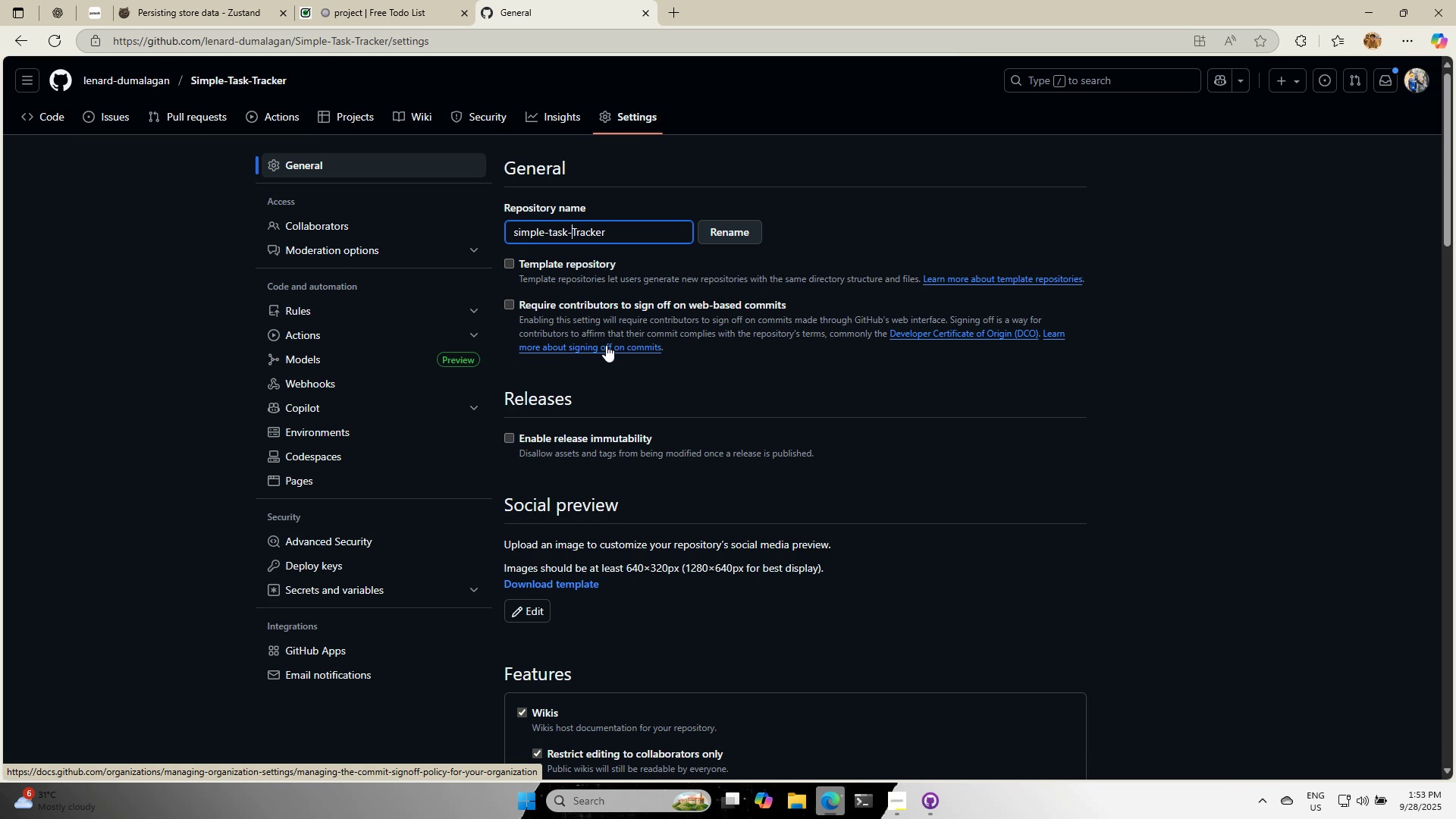 
key(ArrowRight)
 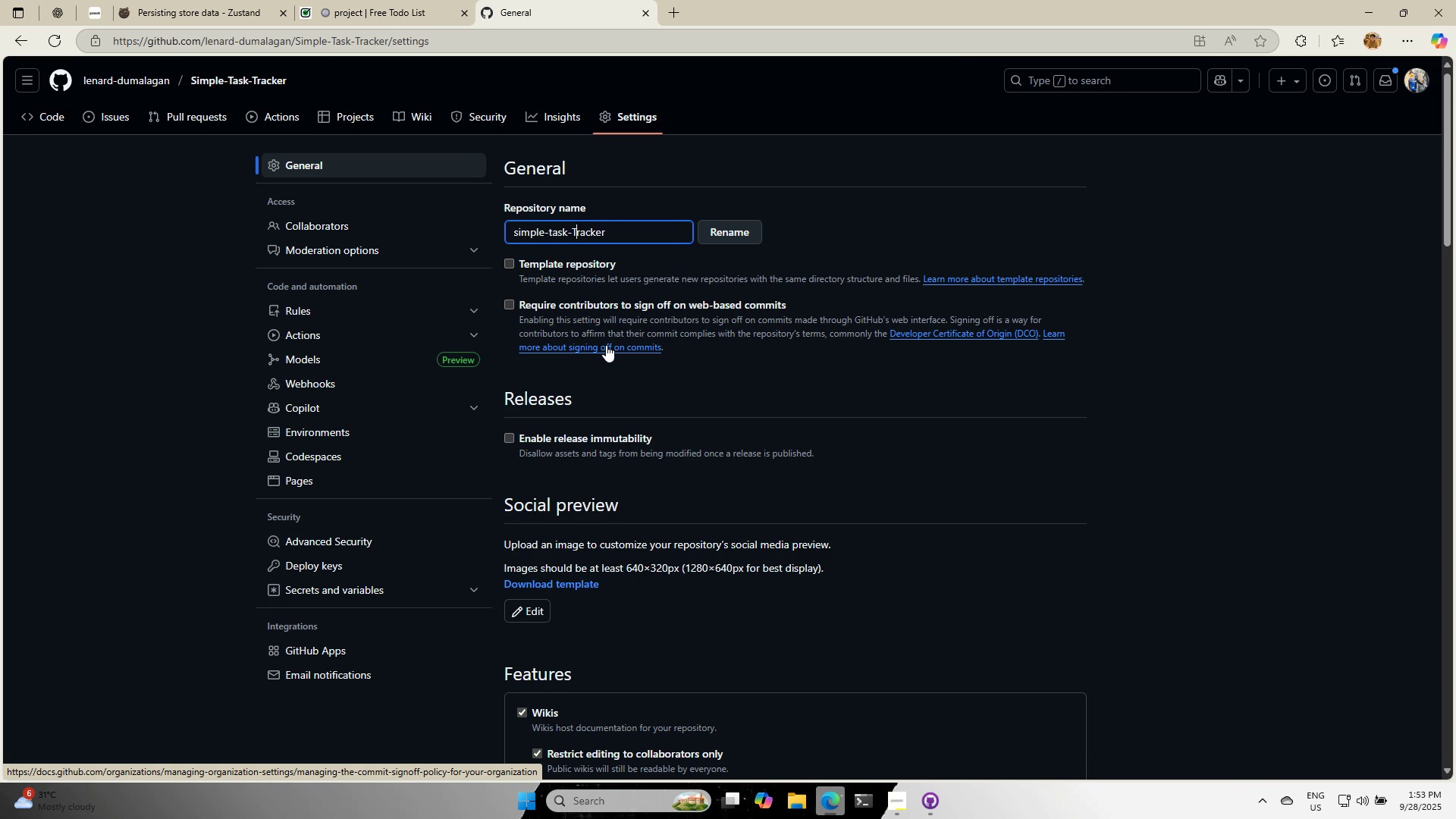 
key(ArrowRight)
 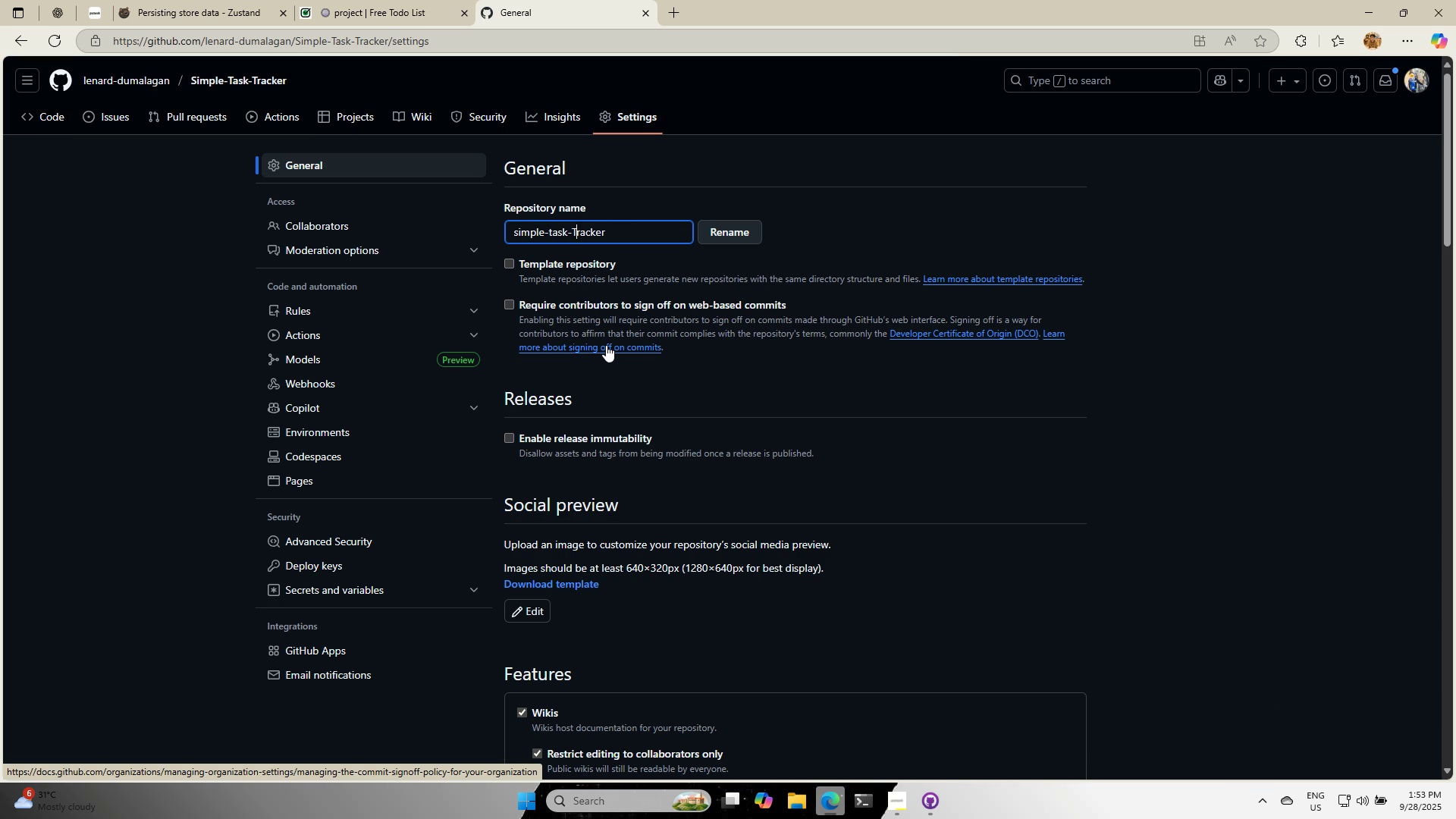 
key(Backspace)
 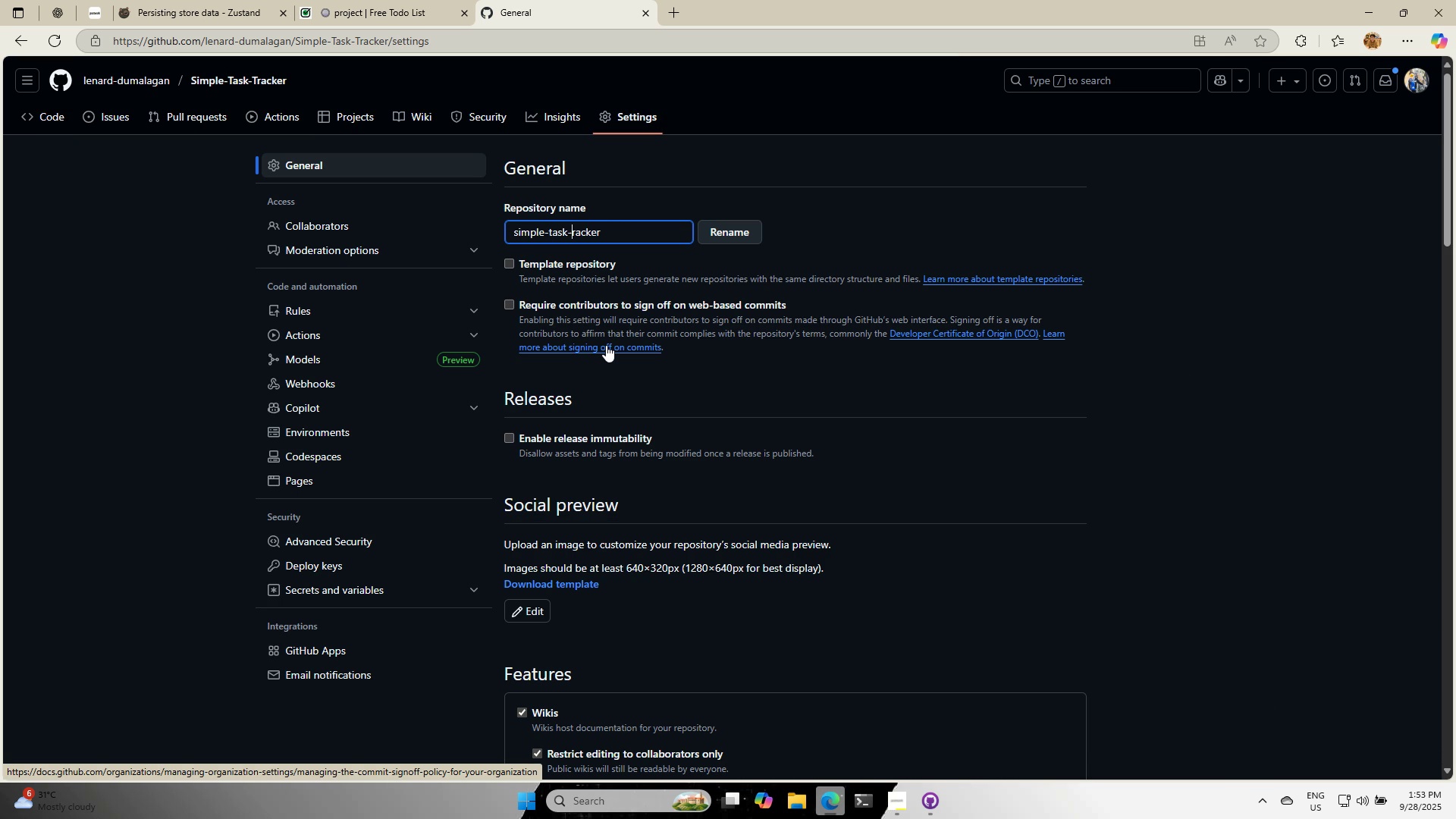 
key(T)
 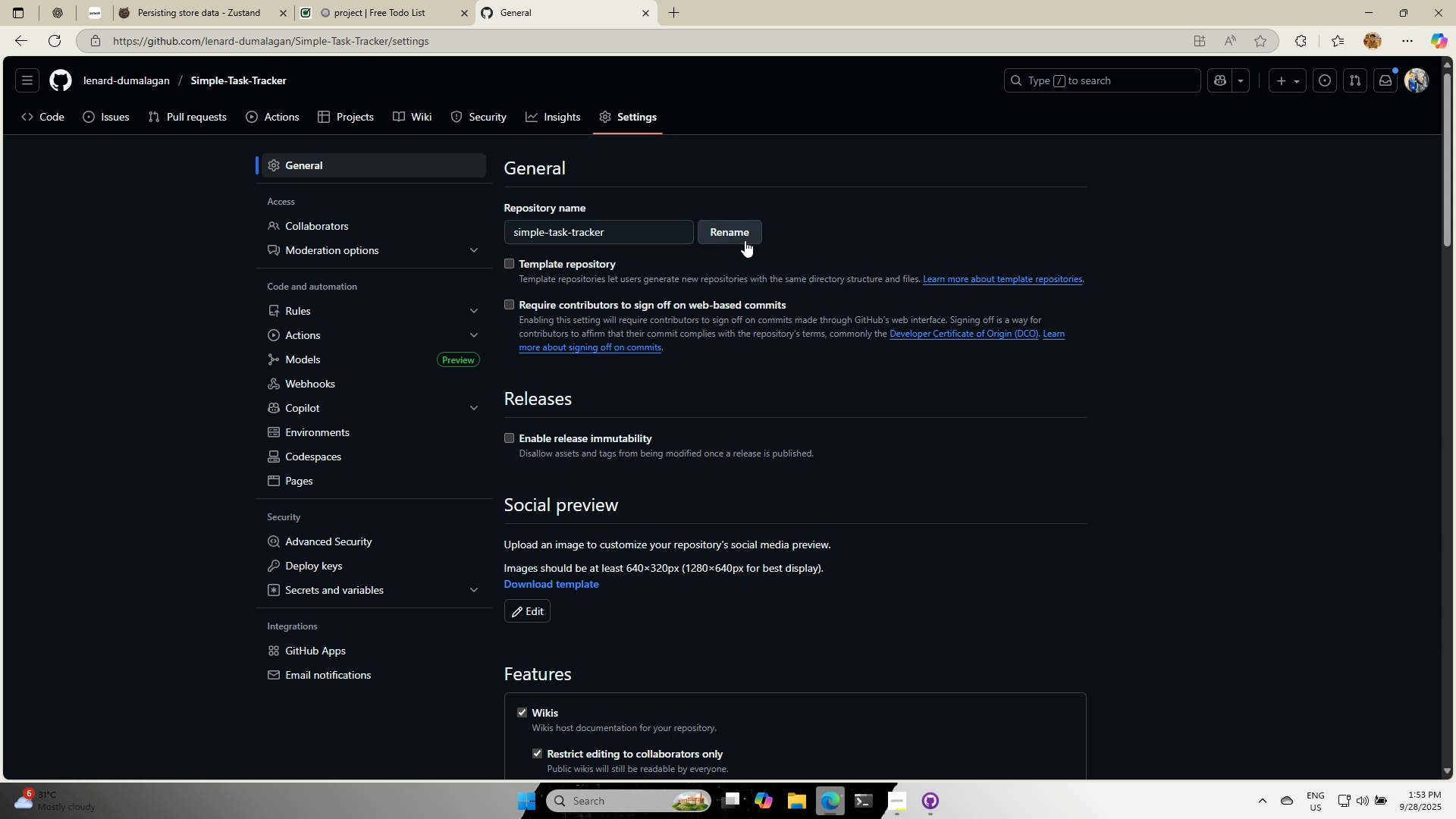 
mouse_move([733, 257])
 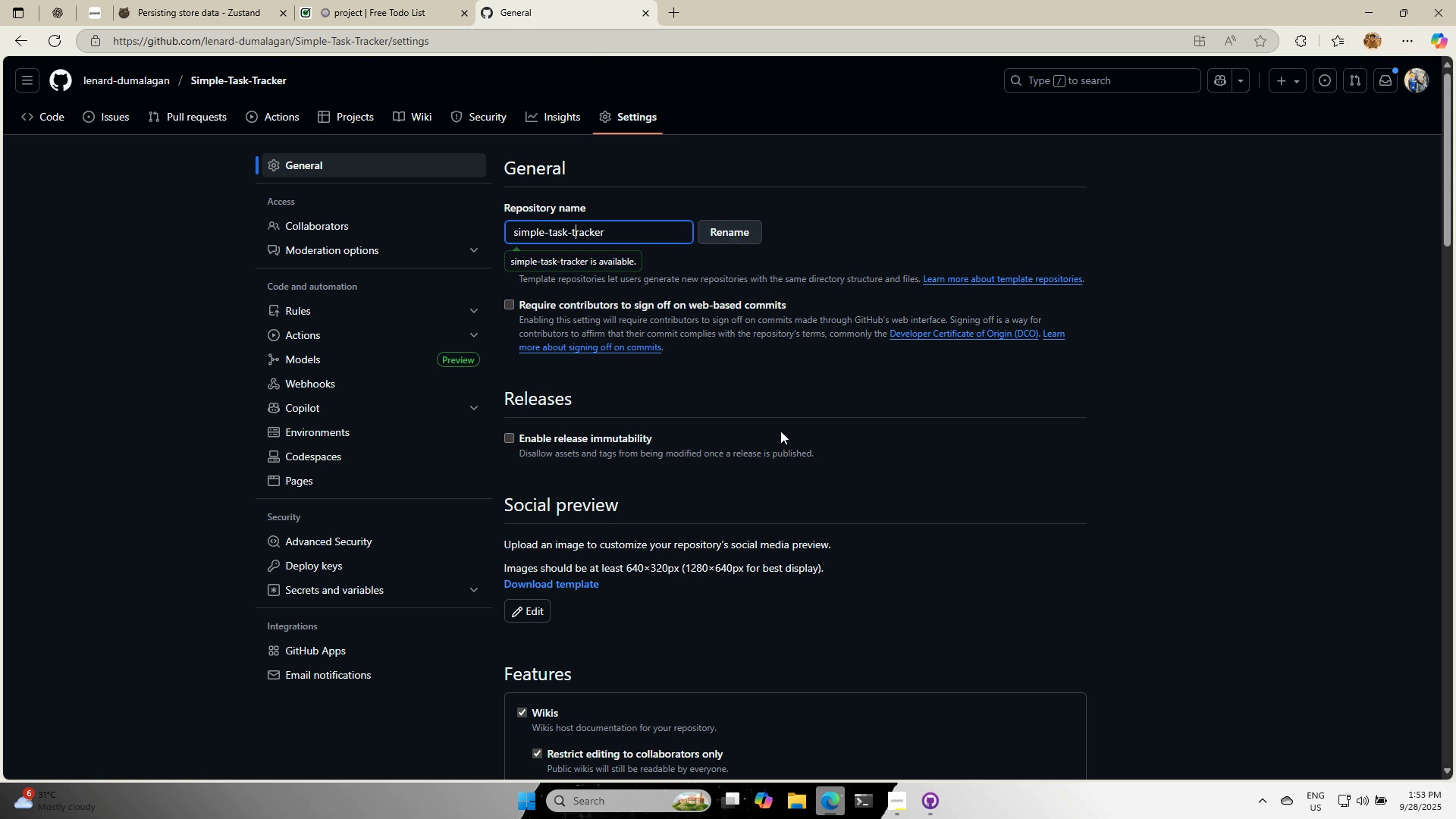 
scroll: coordinate [696, 575], scroll_direction: down, amount: 30.0
 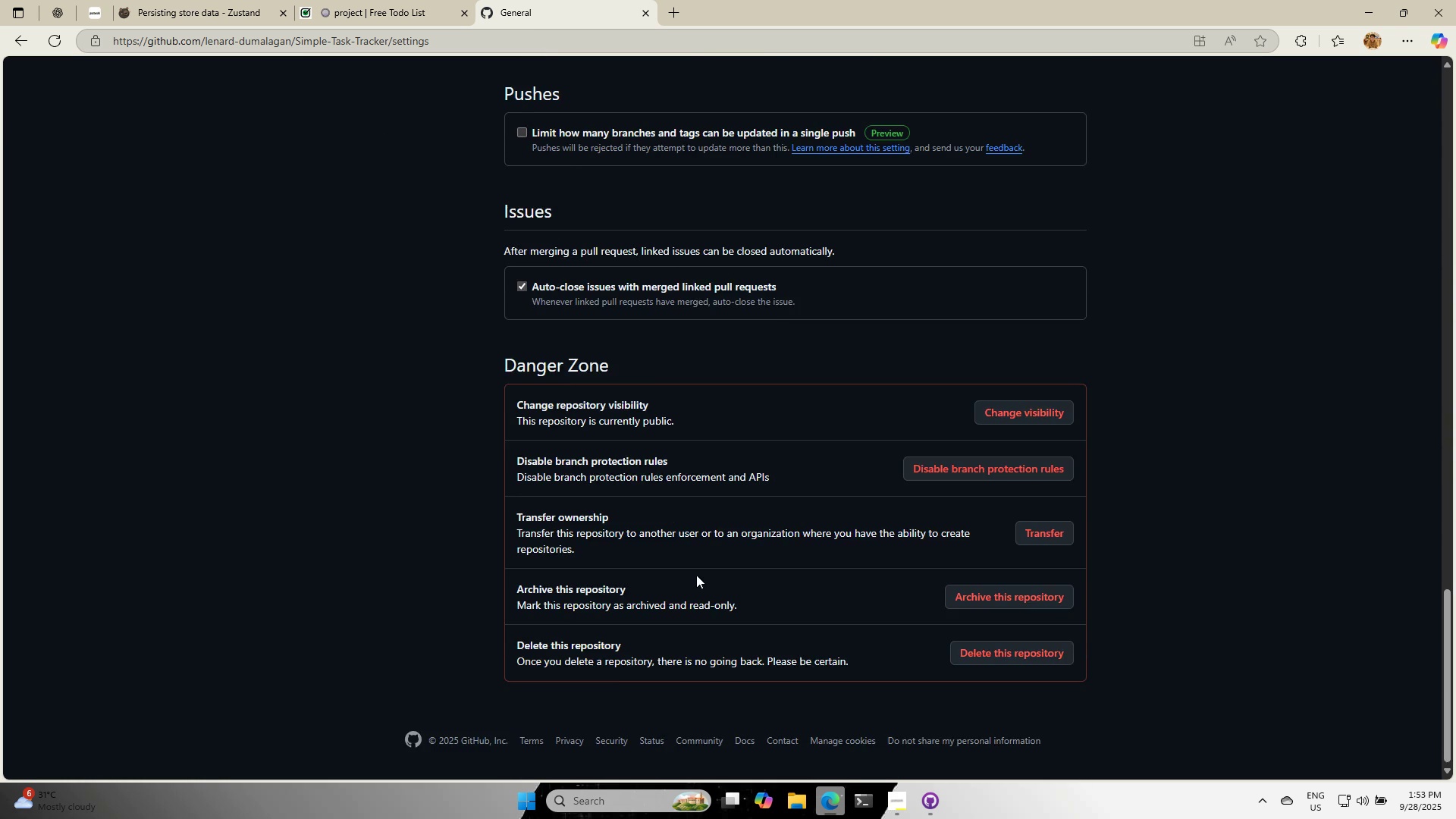 
scroll: coordinate [406, 387], scroll_direction: up, amount: 25.0
 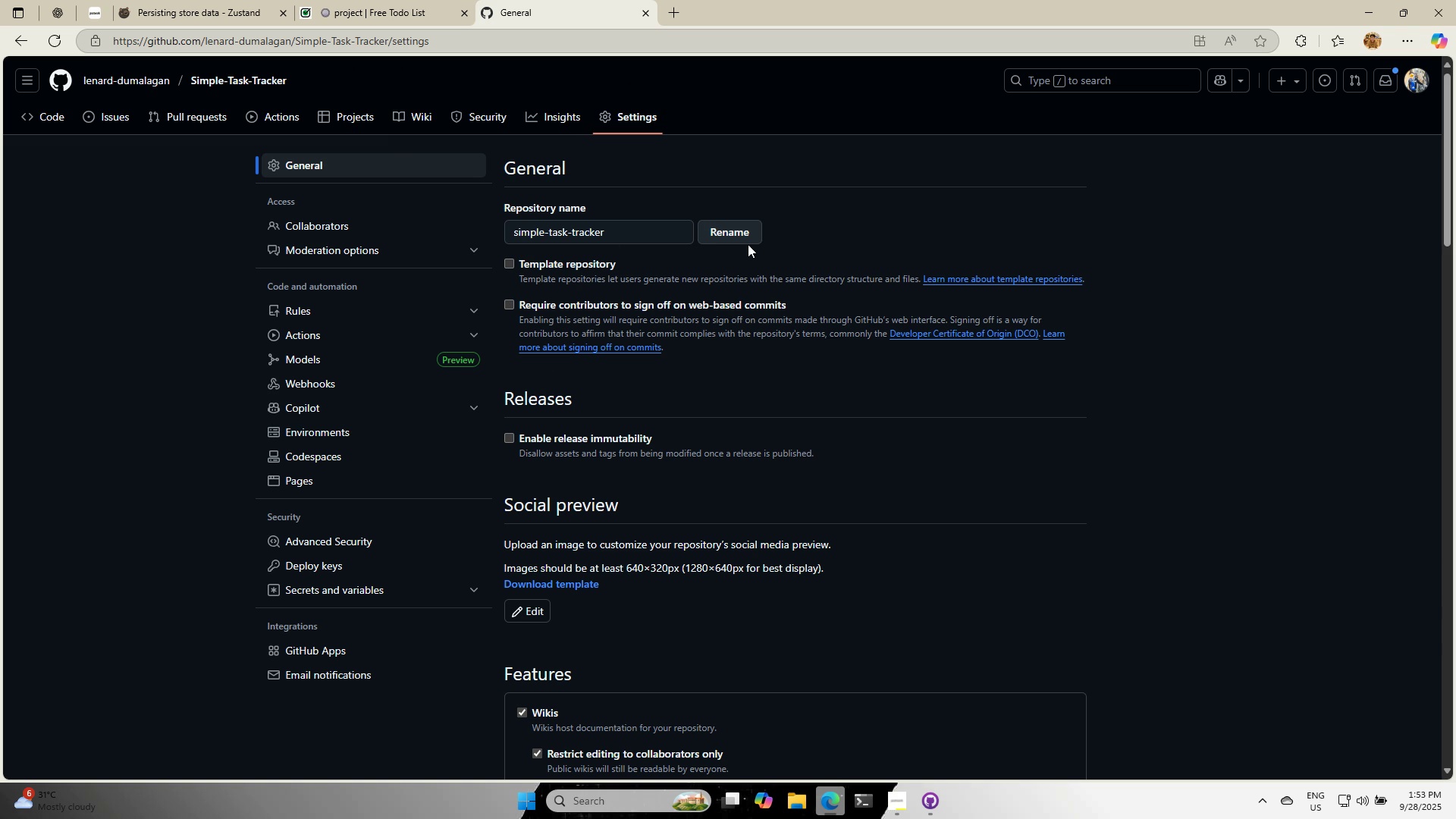 
left_click([748, 237])
 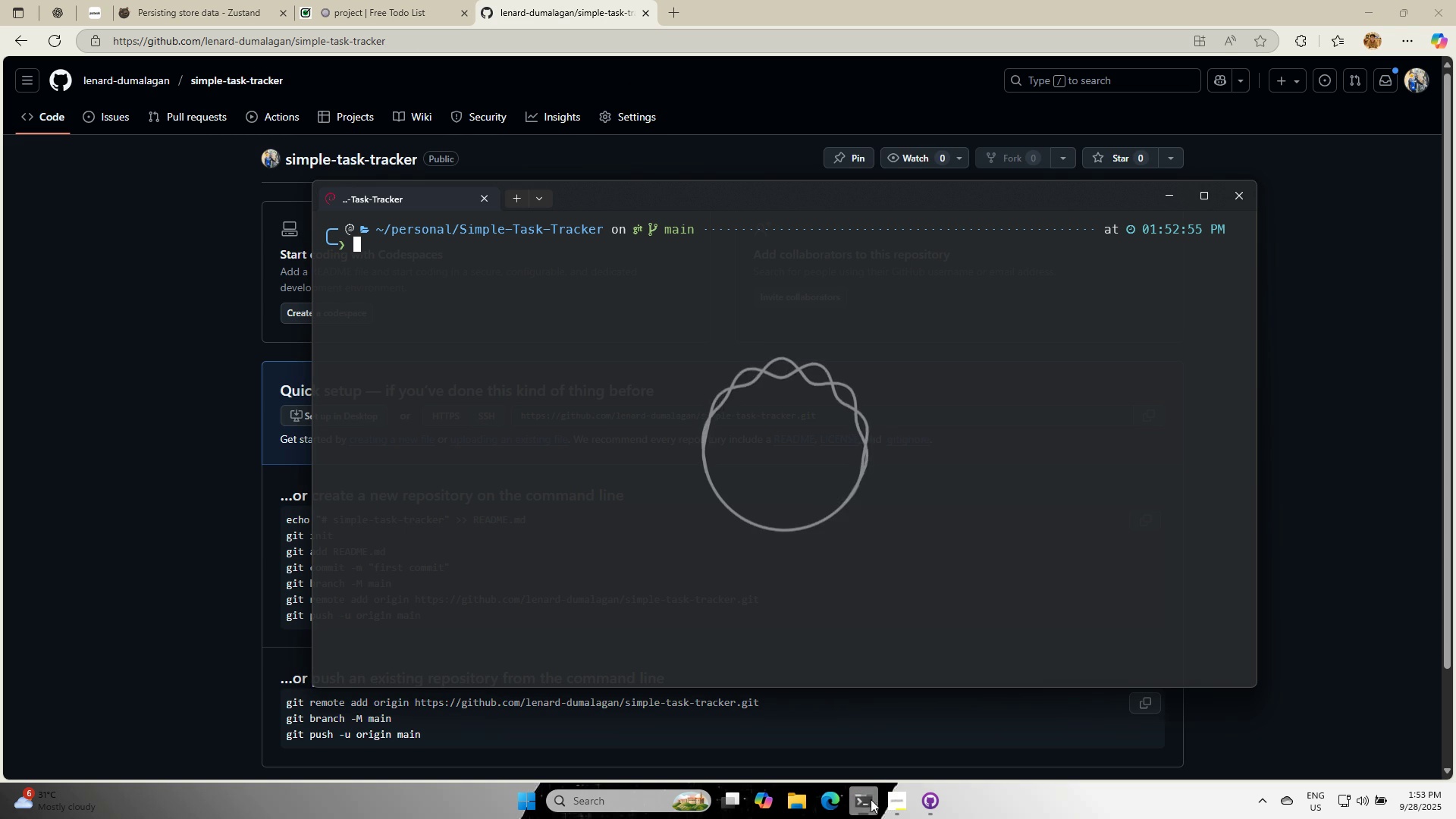 
wait(7.2)
 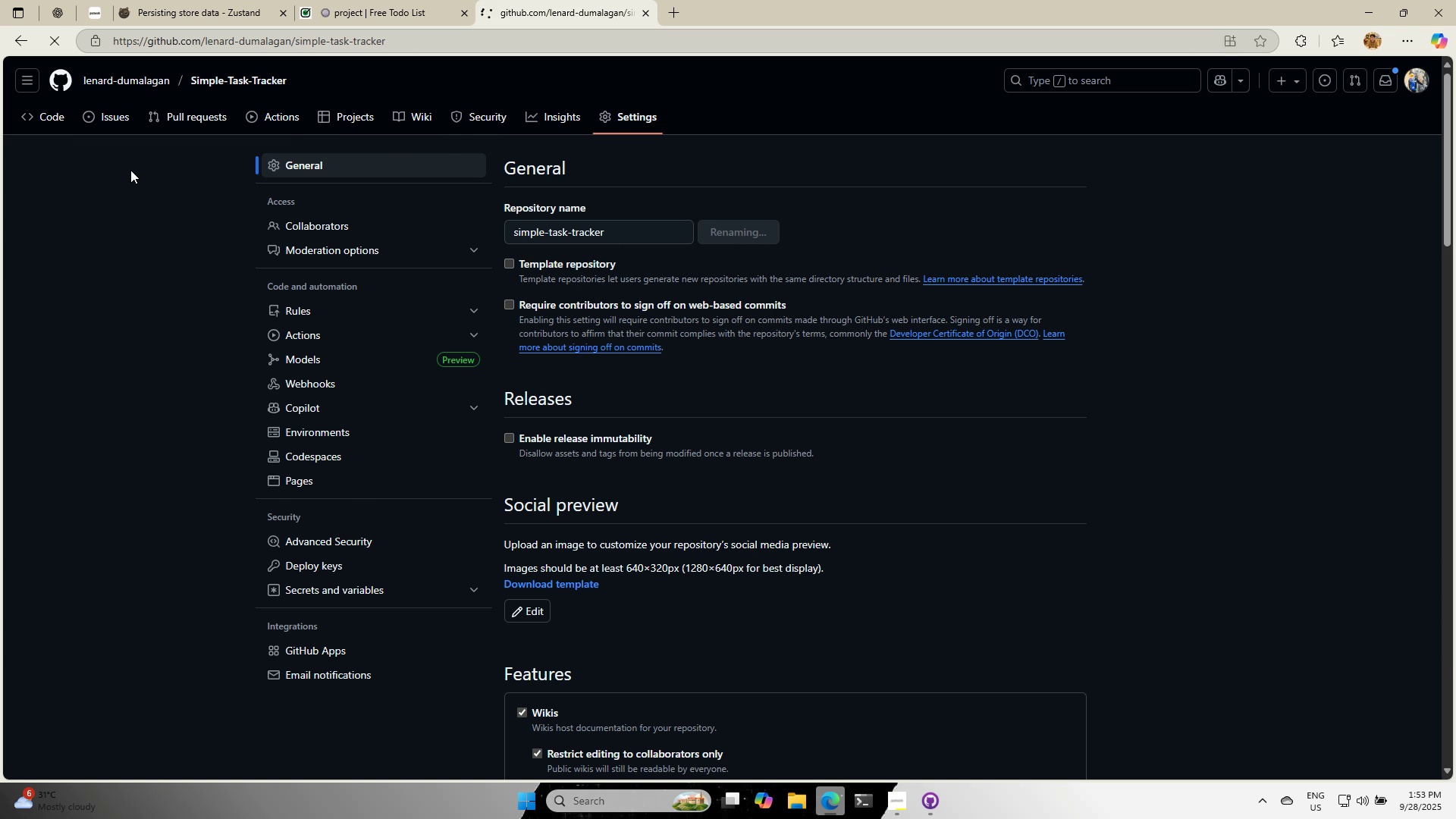 
type(cd ../)
 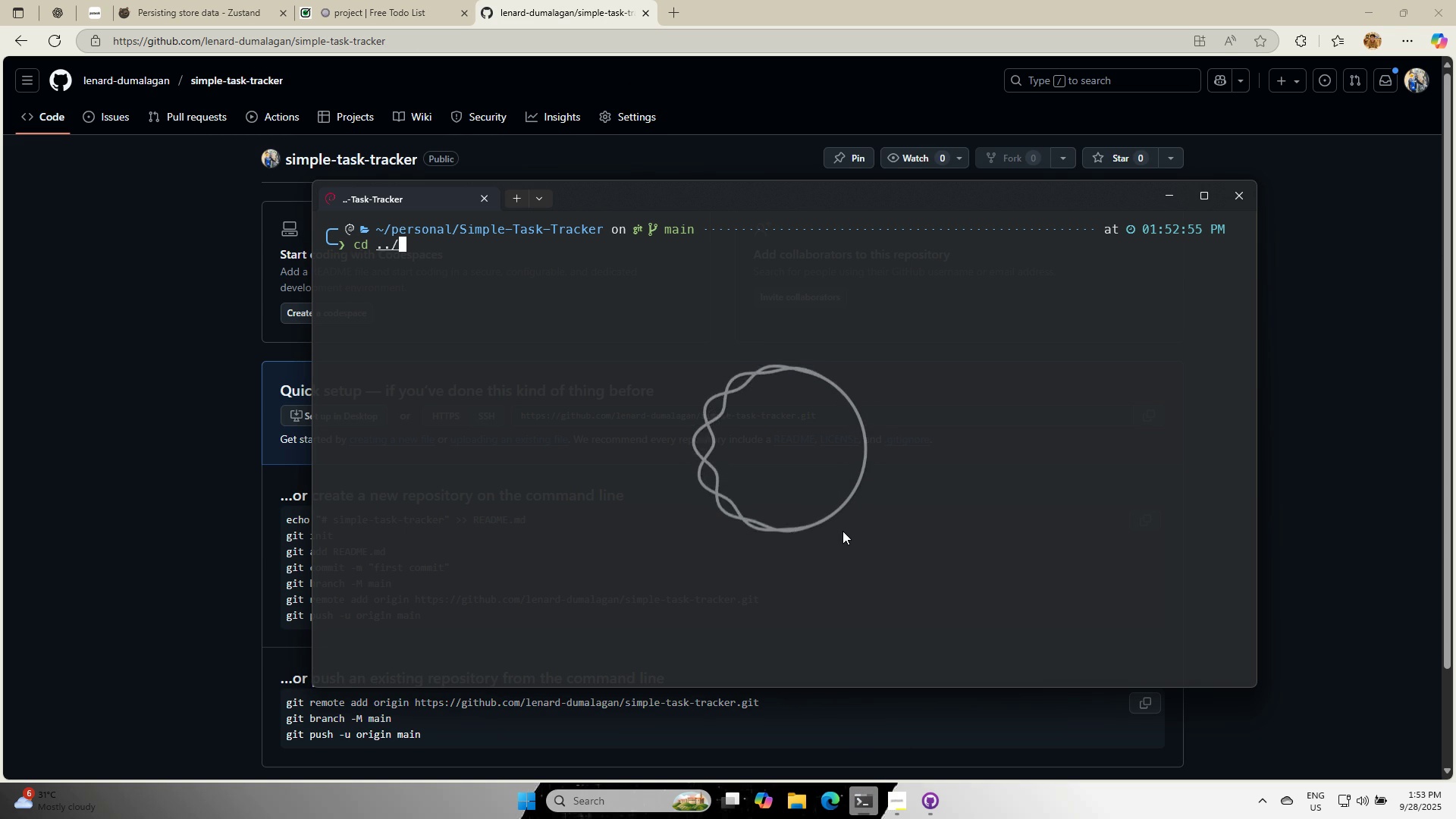 
key(Enter)
 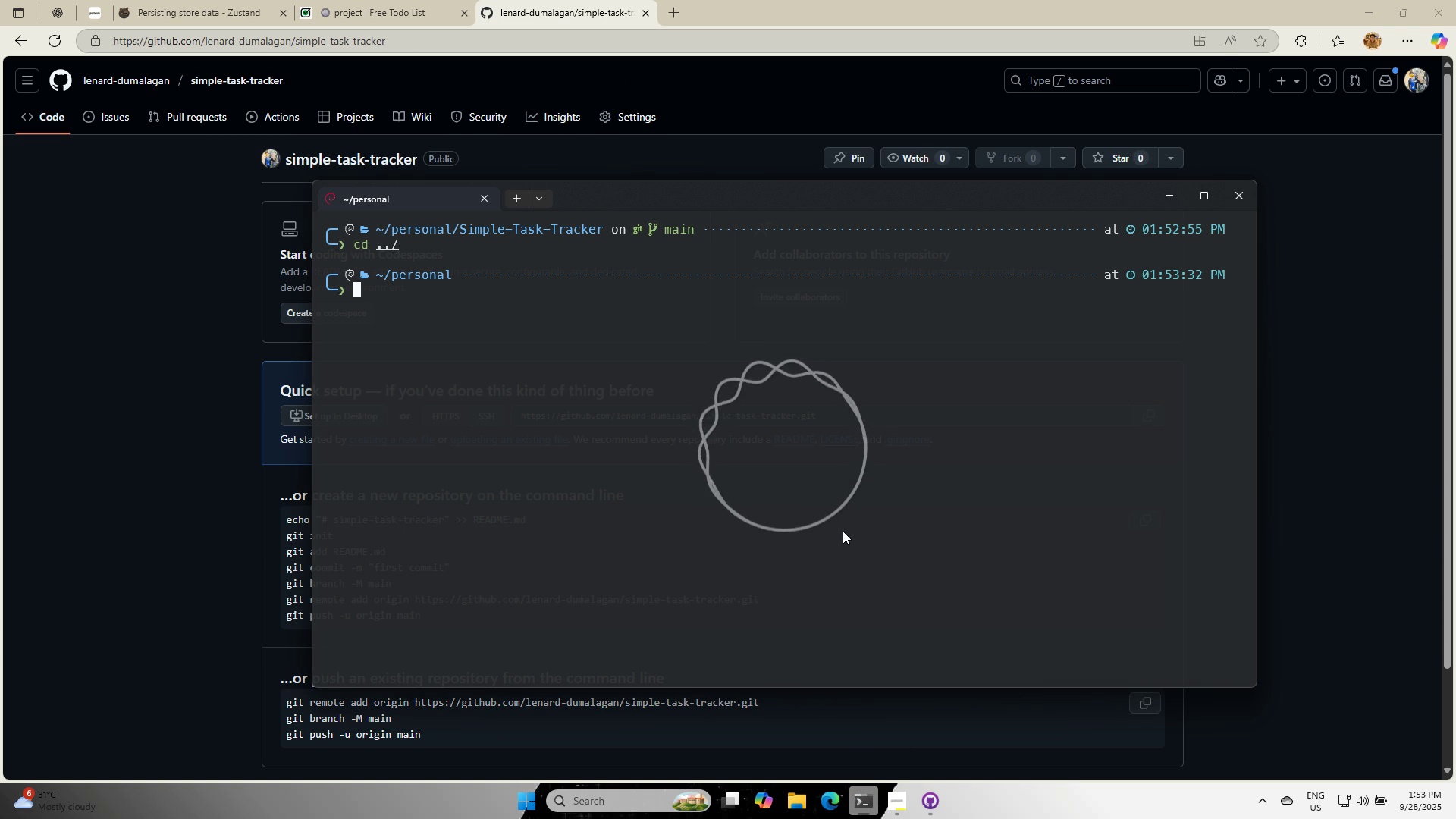 
type(ls -a)
 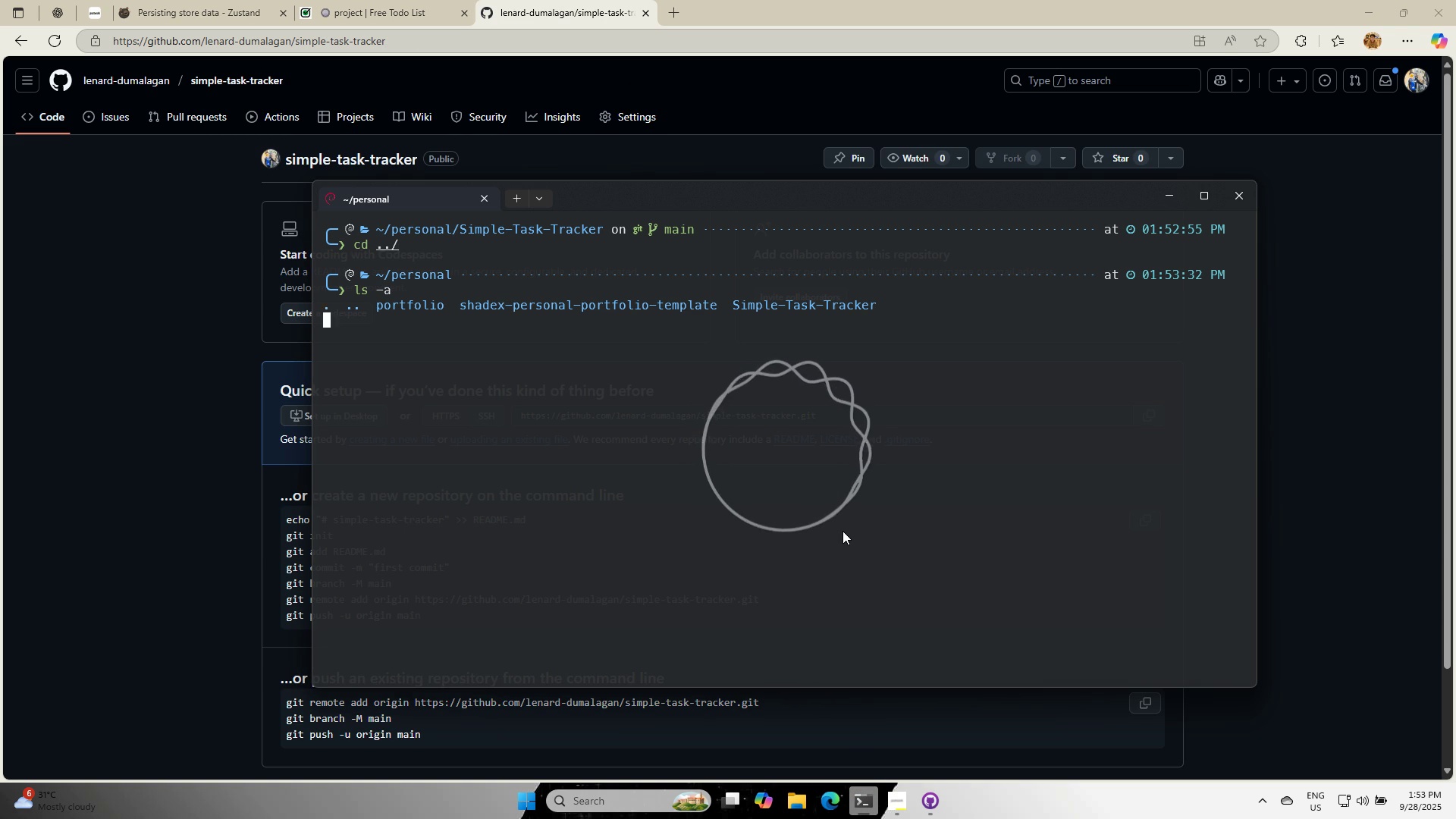 
key(Enter)
 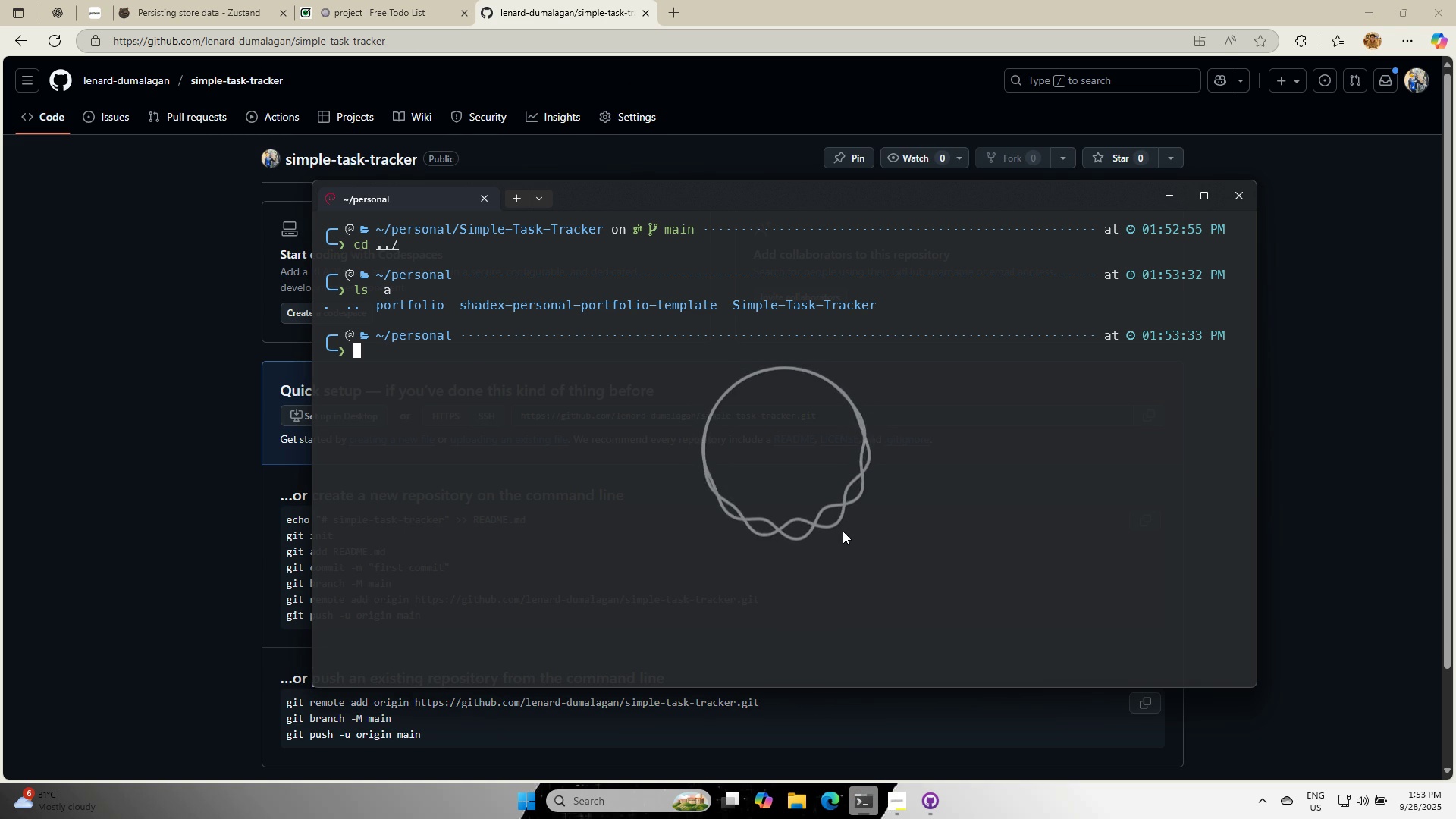 
type(sudo rm -rf Simple-Task-t)
key(Backspace)
type(Tracker)
 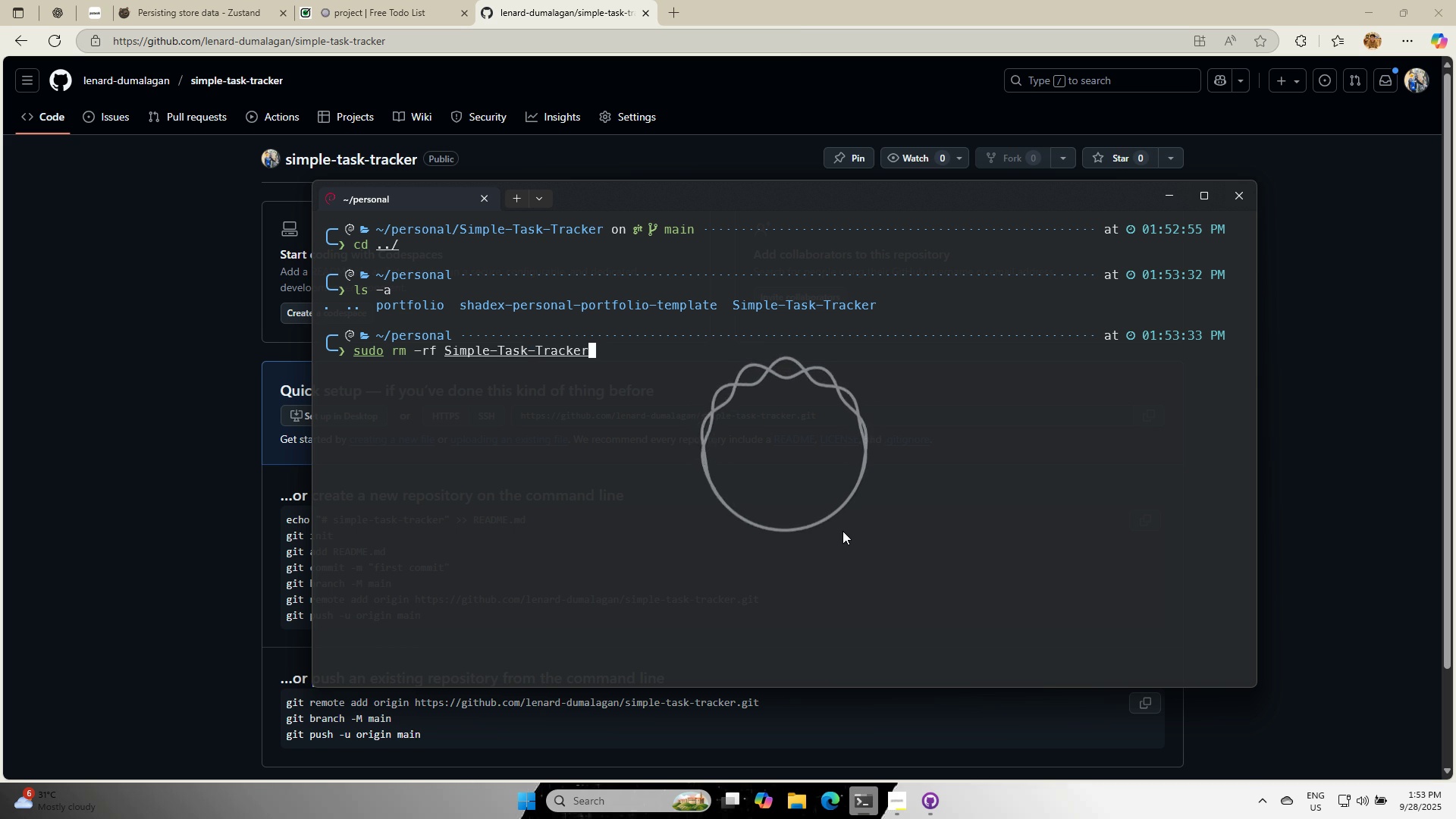 
key(Enter)
 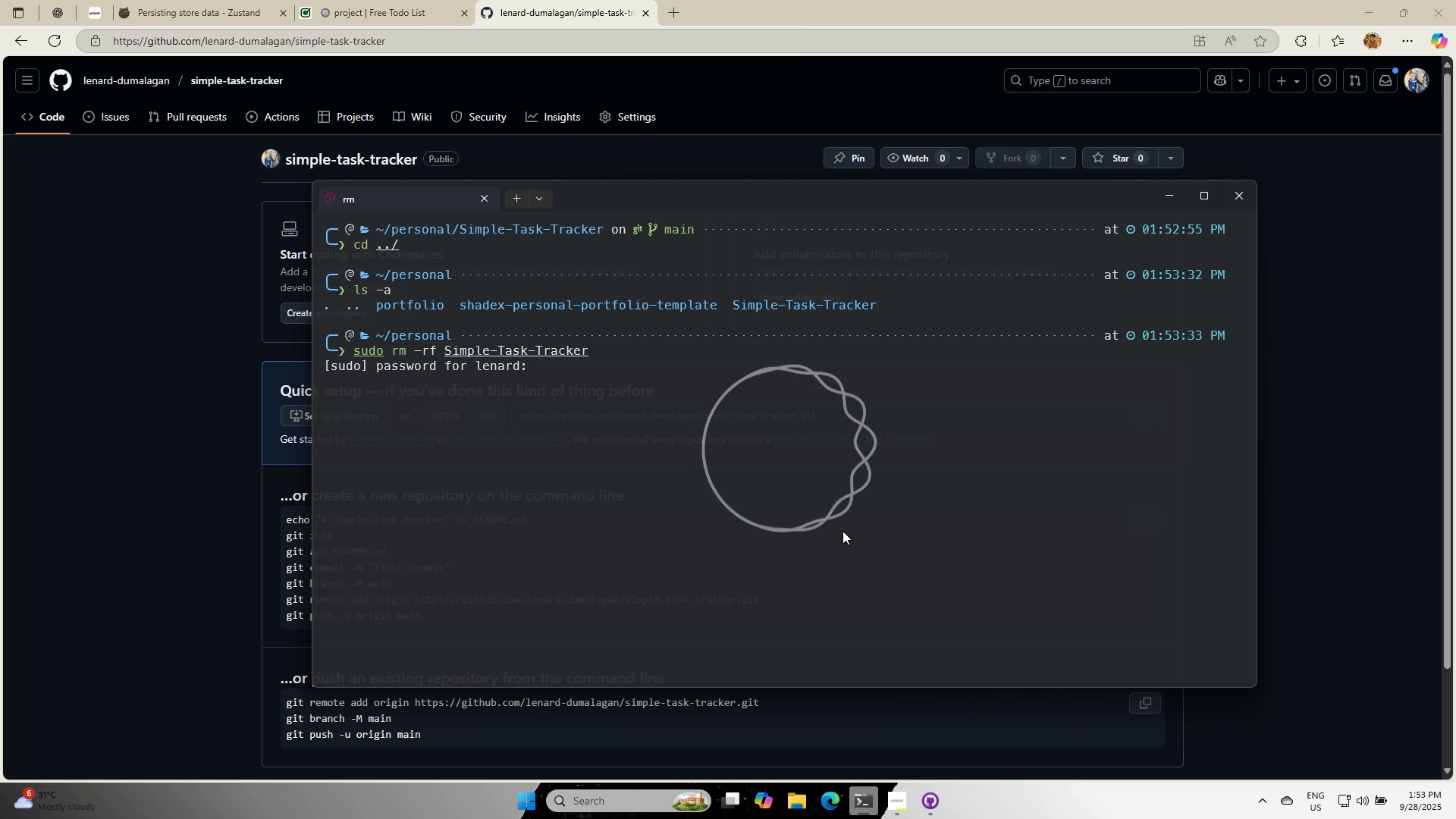 
type(094667)
 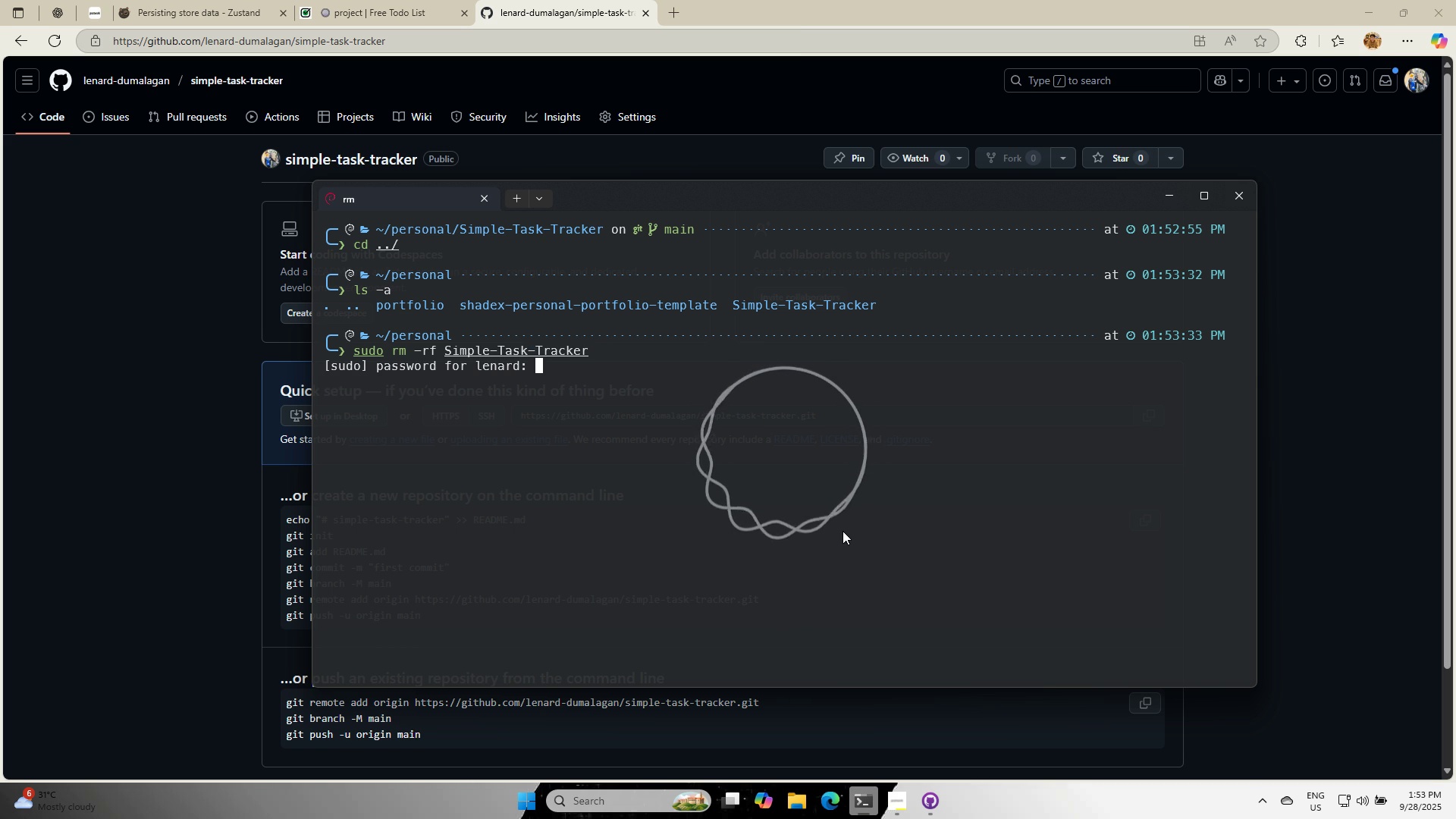 
key(Enter)
 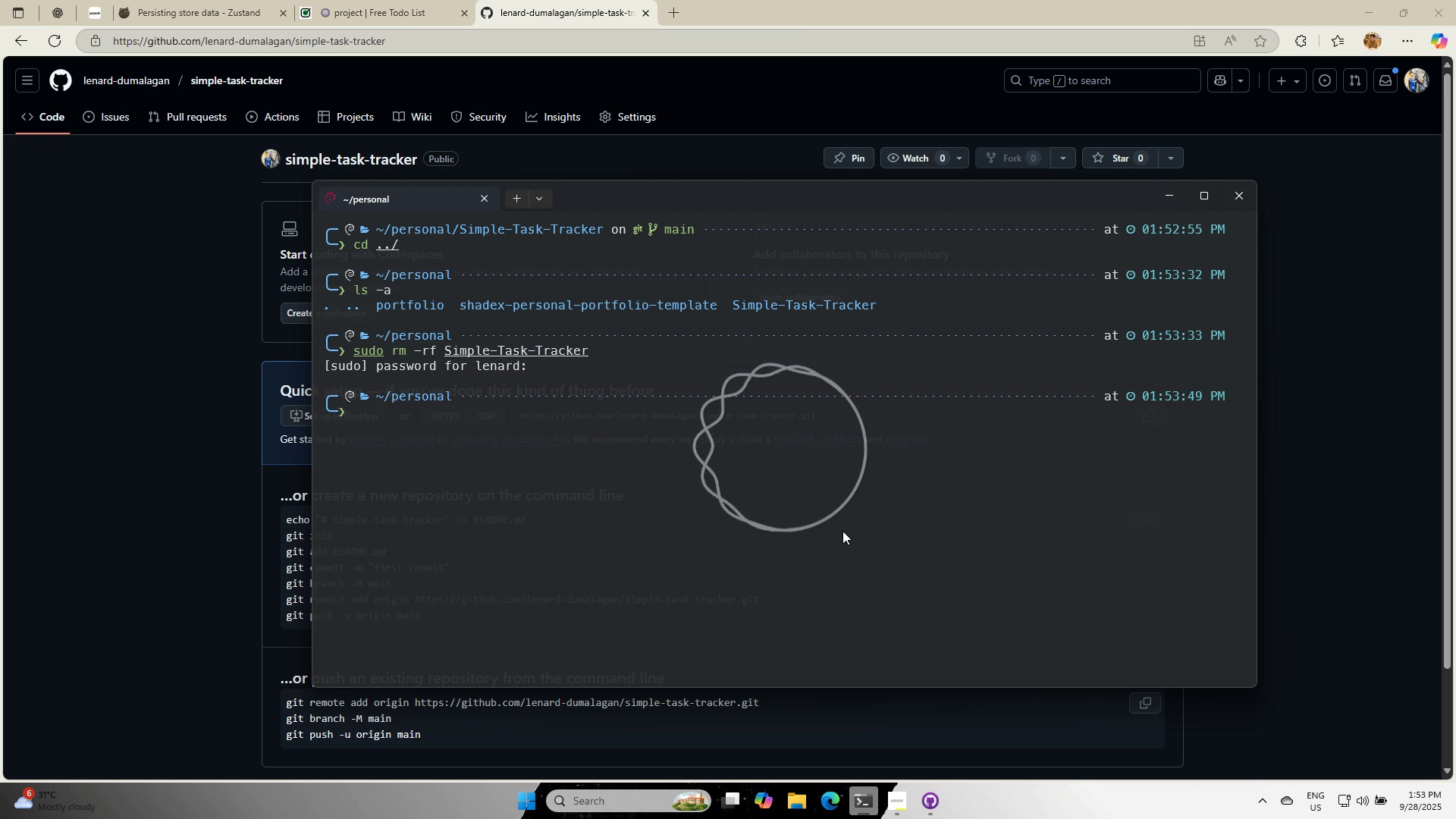 
type(c)
key(Backspace)
type(ls -a)
 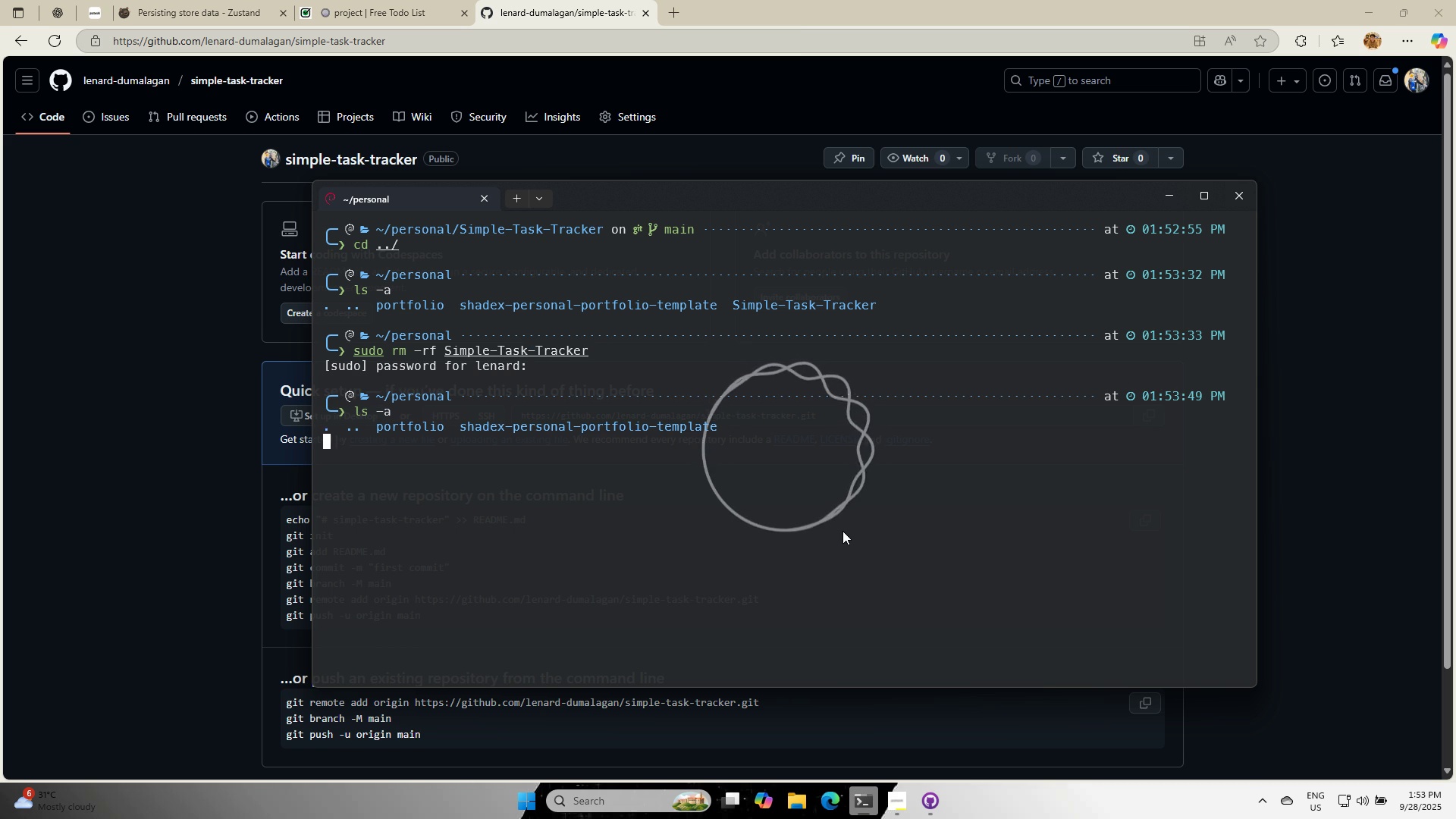 
key(Enter)
 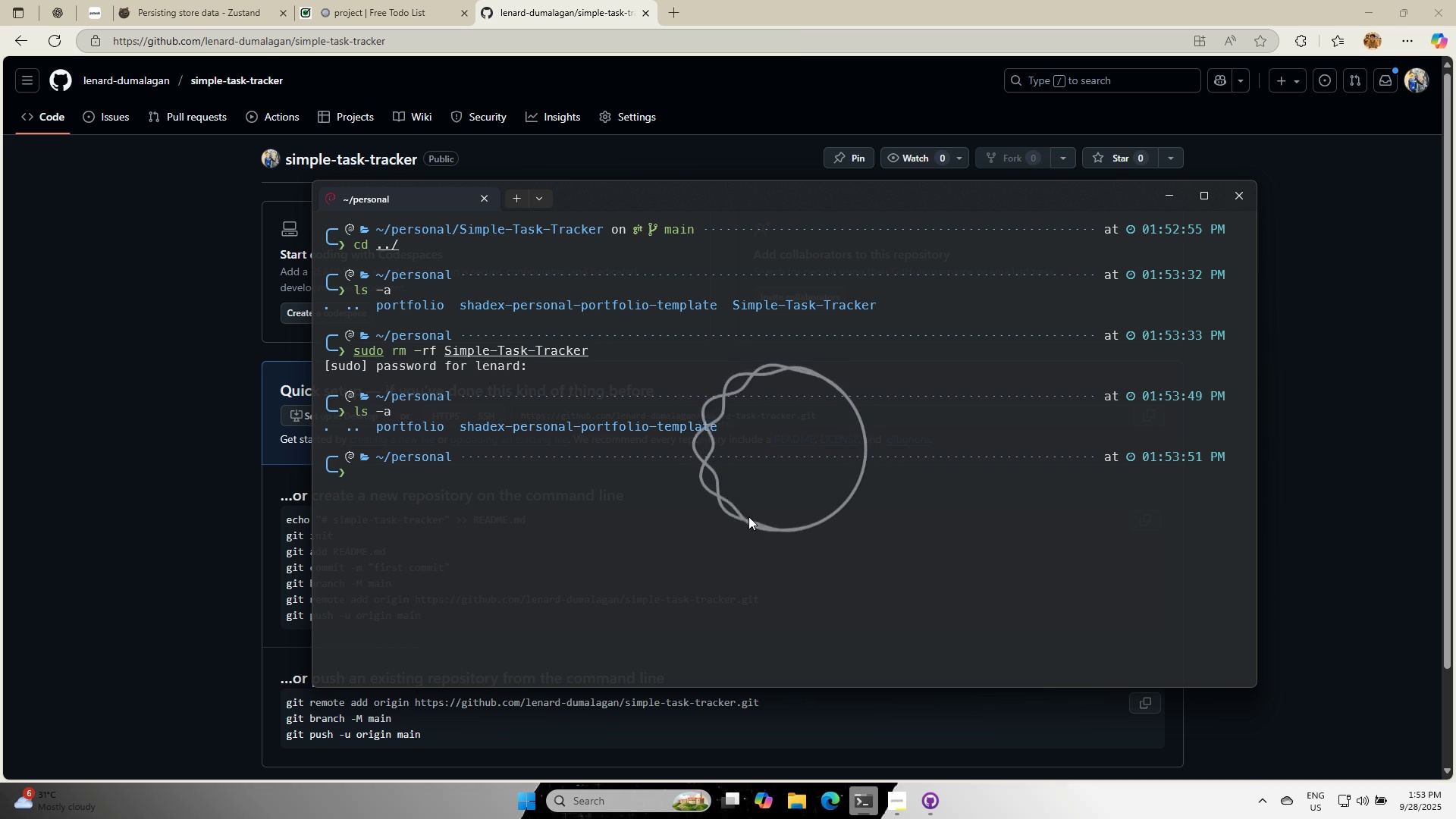 
left_click([927, 795])
 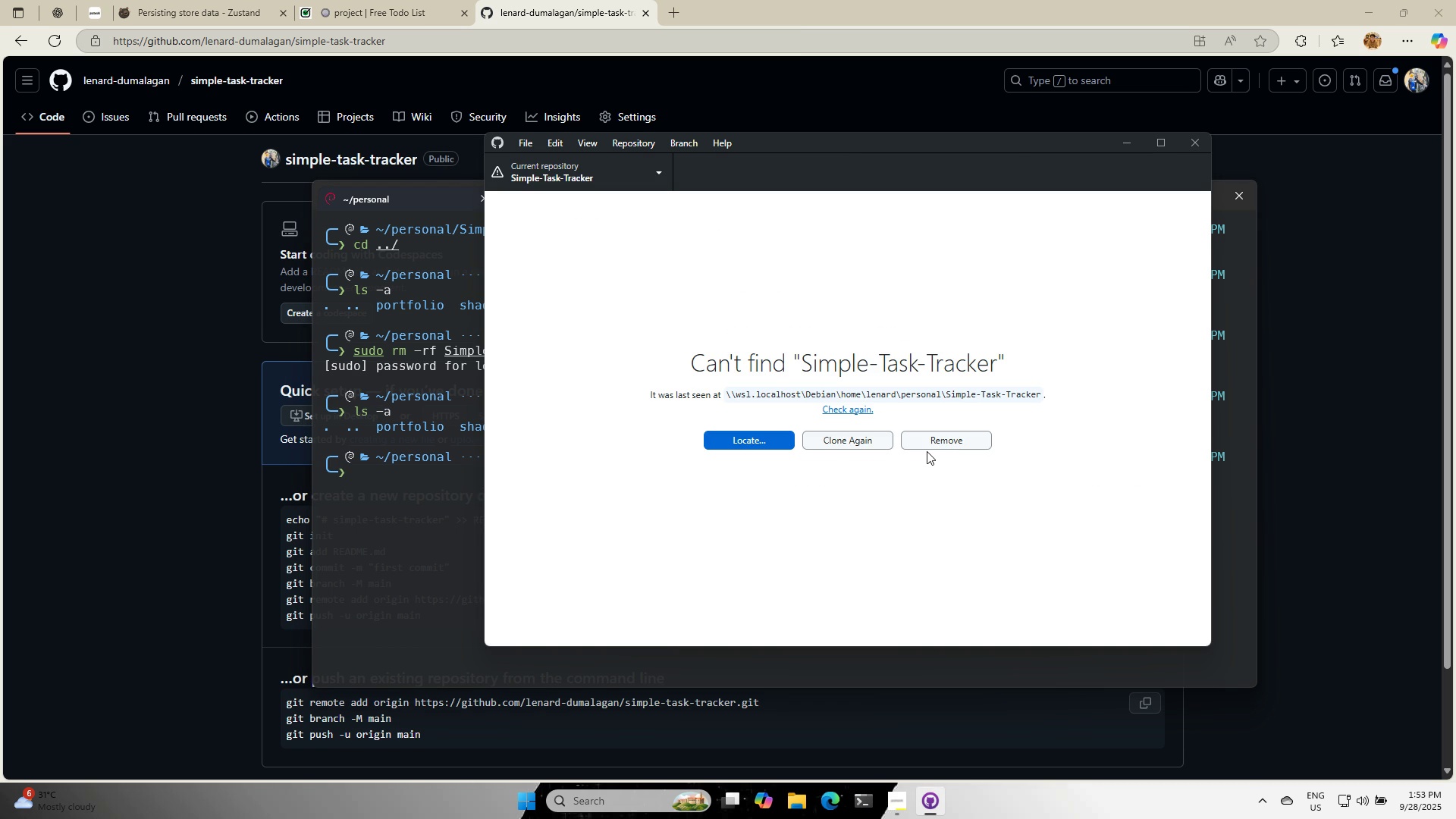 
left_click([940, 447])
 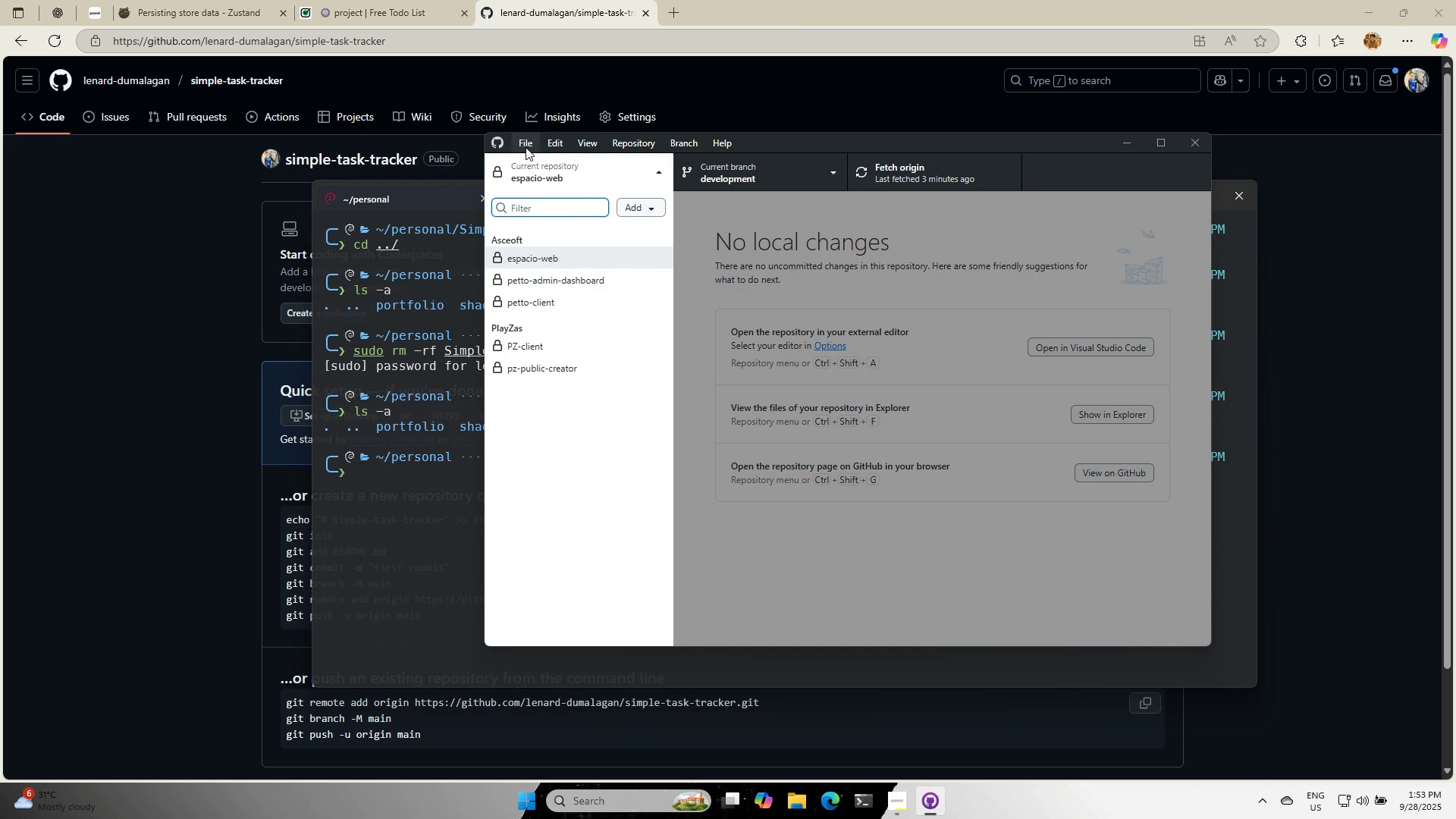 
left_click([526, 147])
 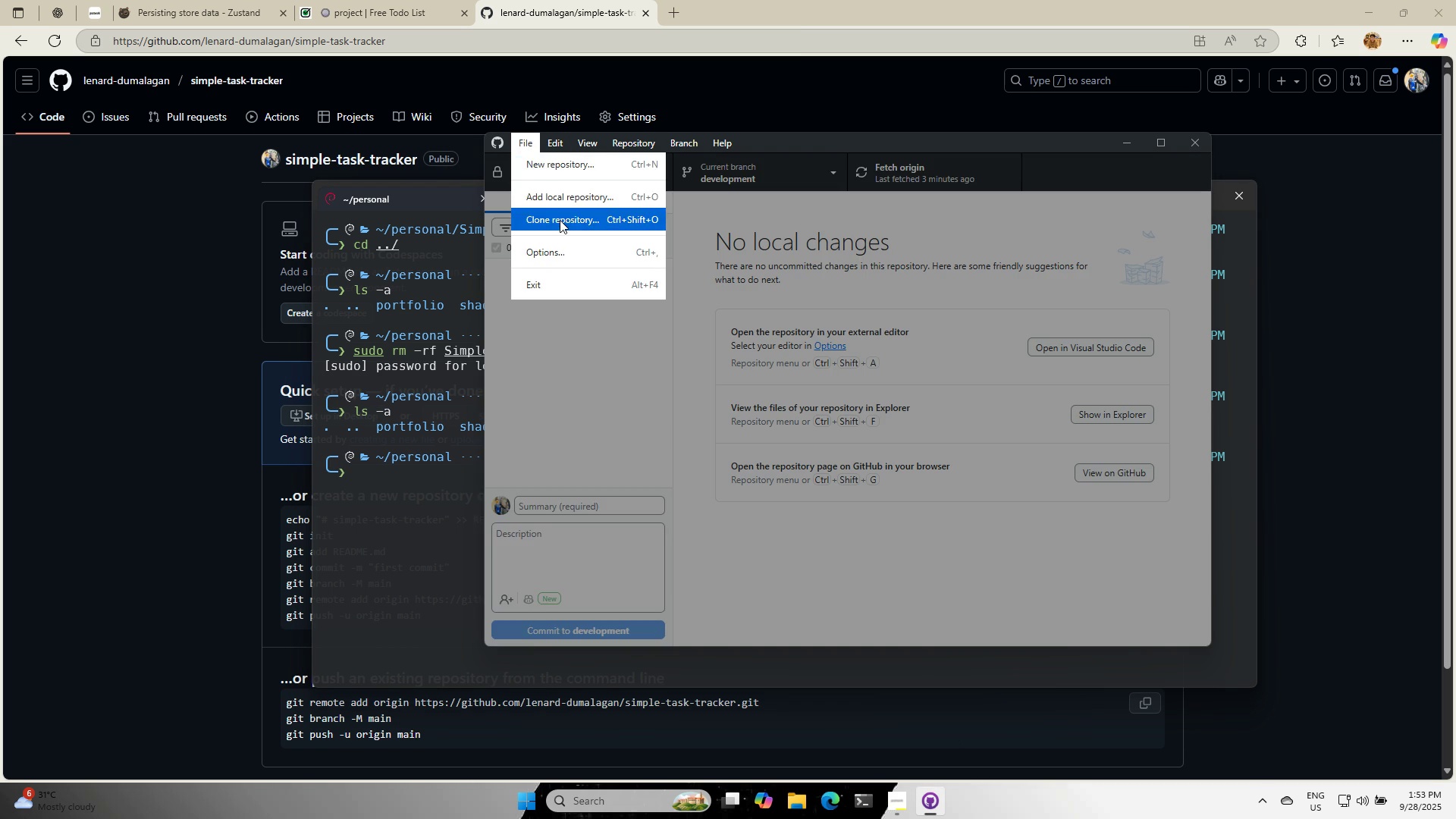 
left_click([559, 220])
 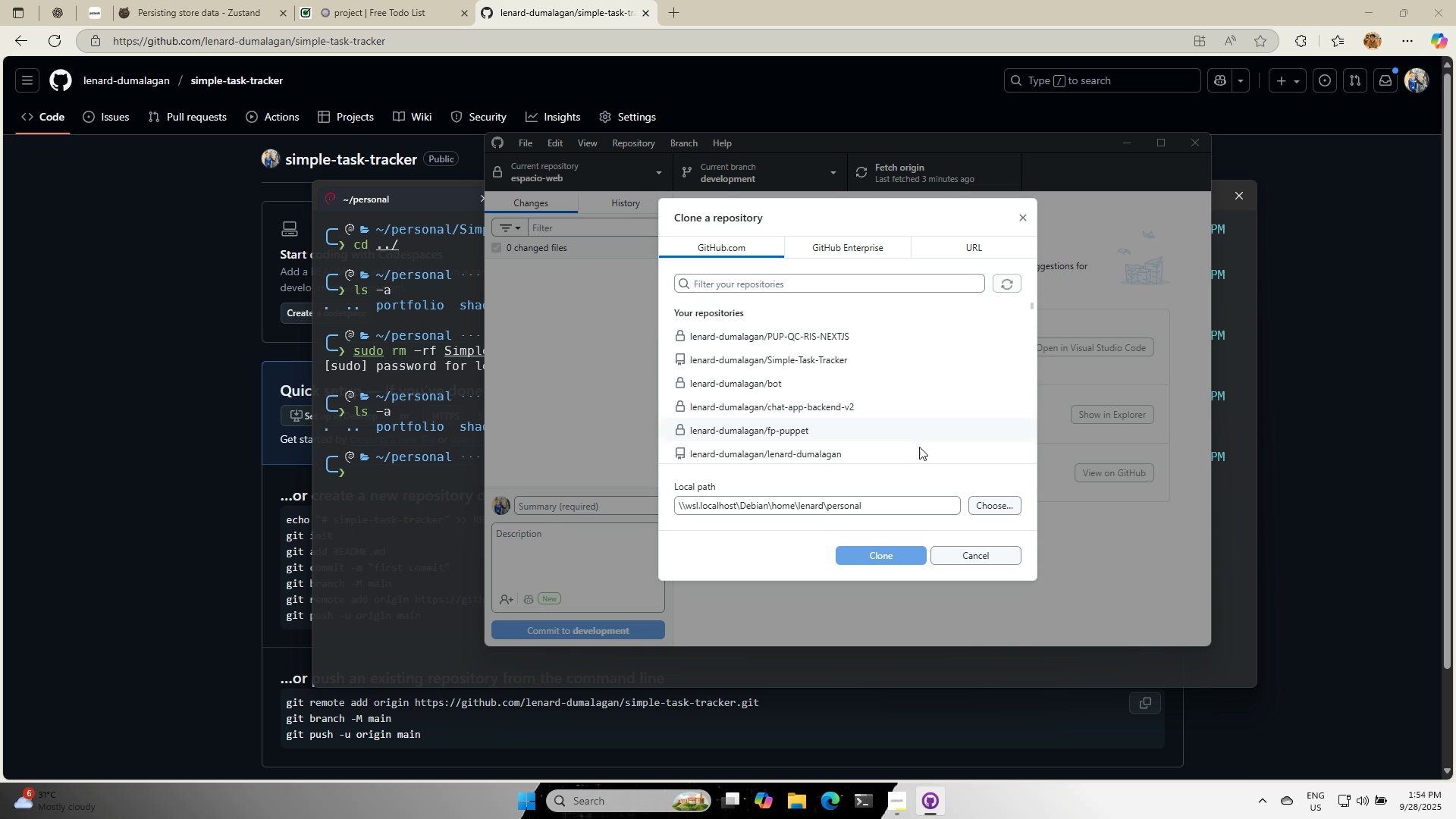 
wait(10.68)
 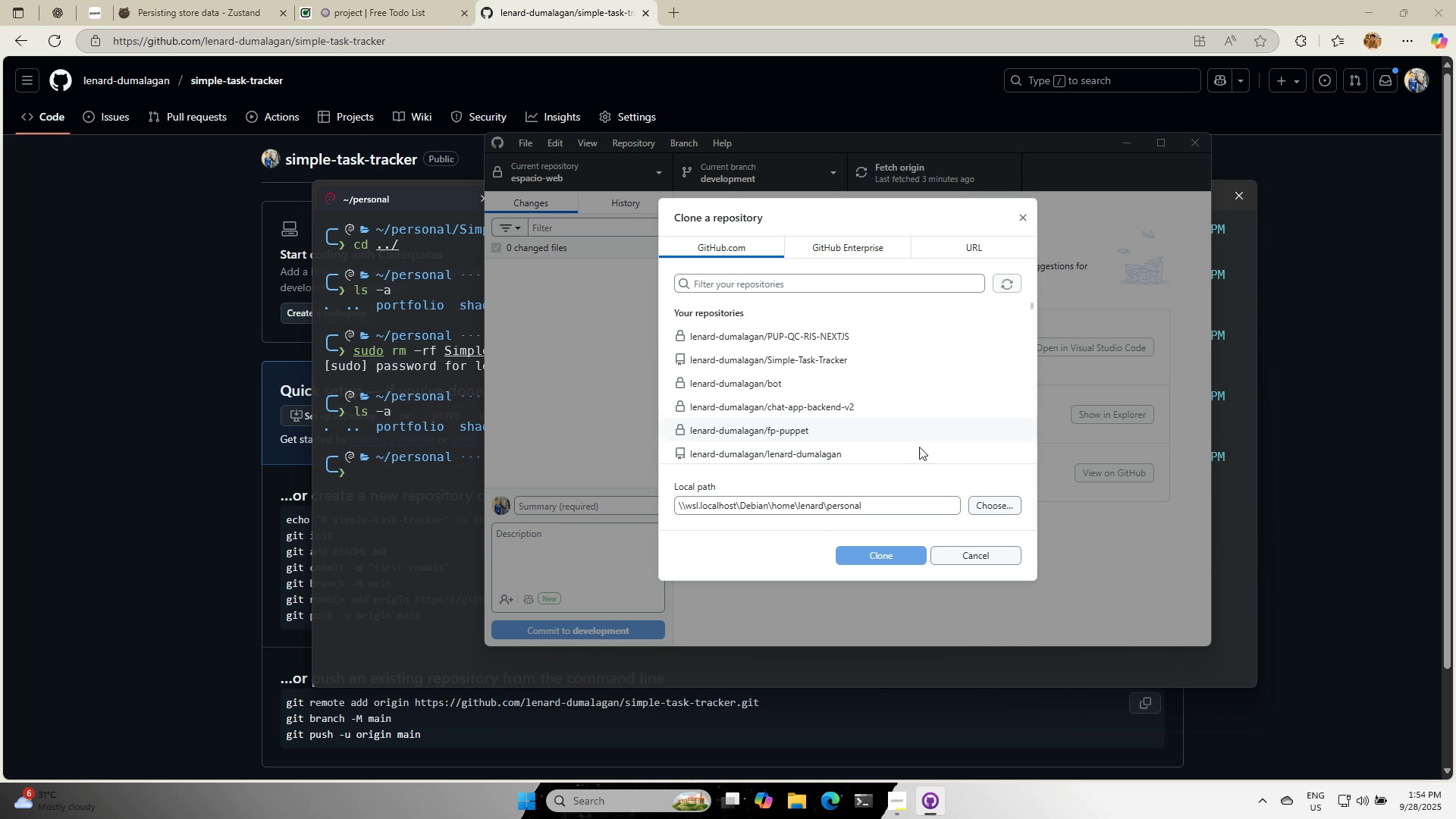 
left_click([817, 285])
 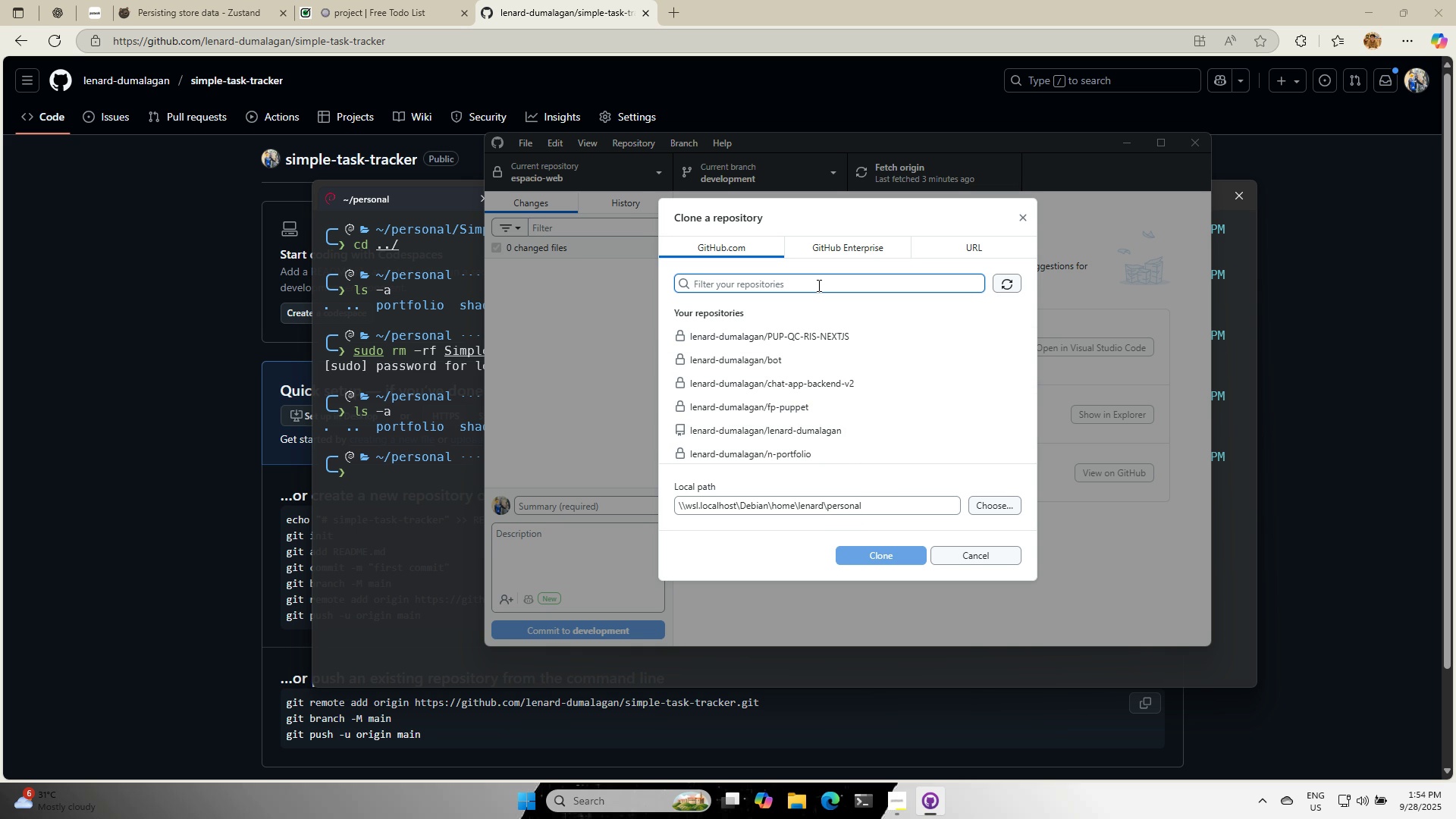 
type(si)
 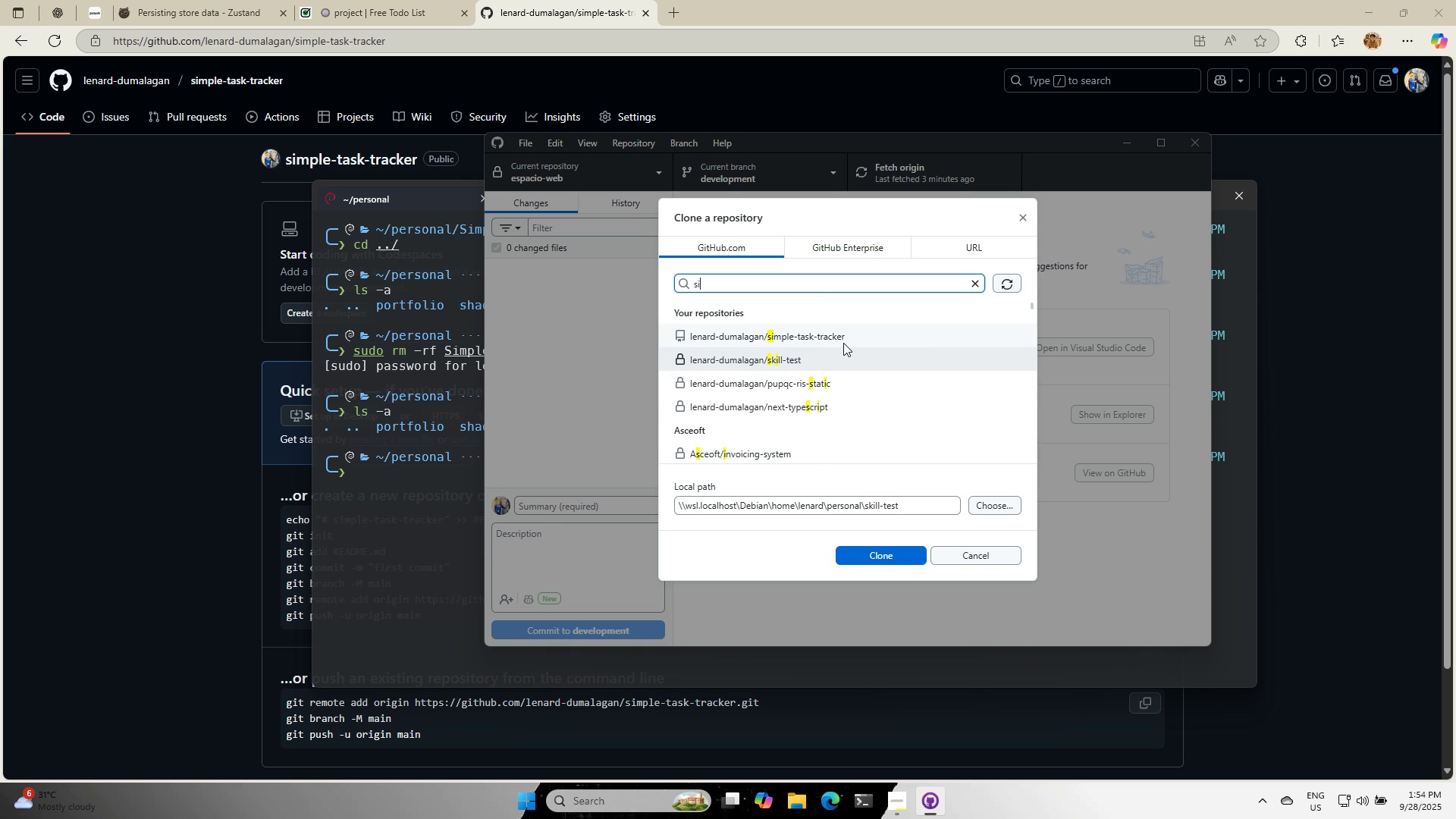 
left_click([835, 332])
 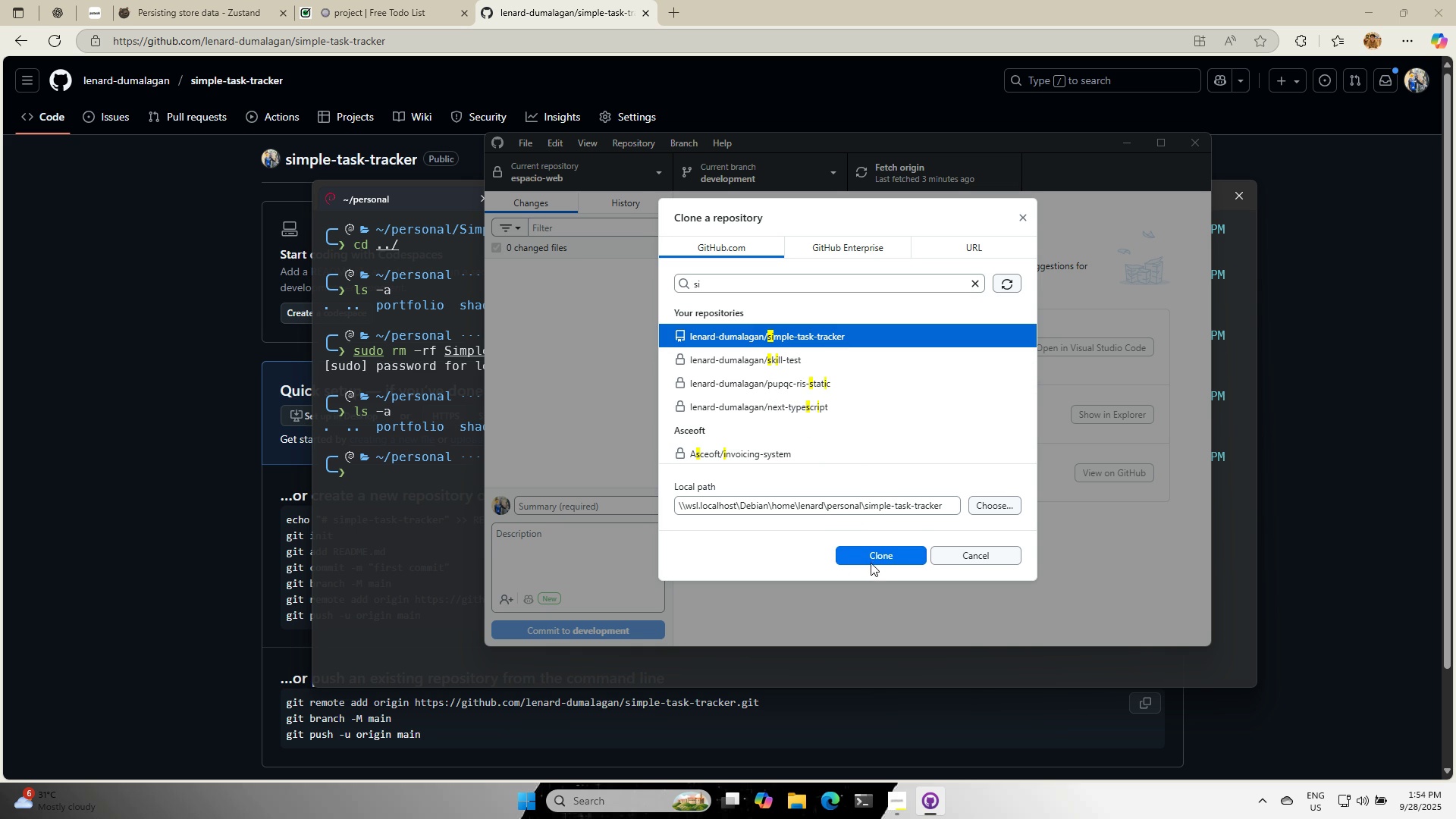 
left_click([874, 553])
 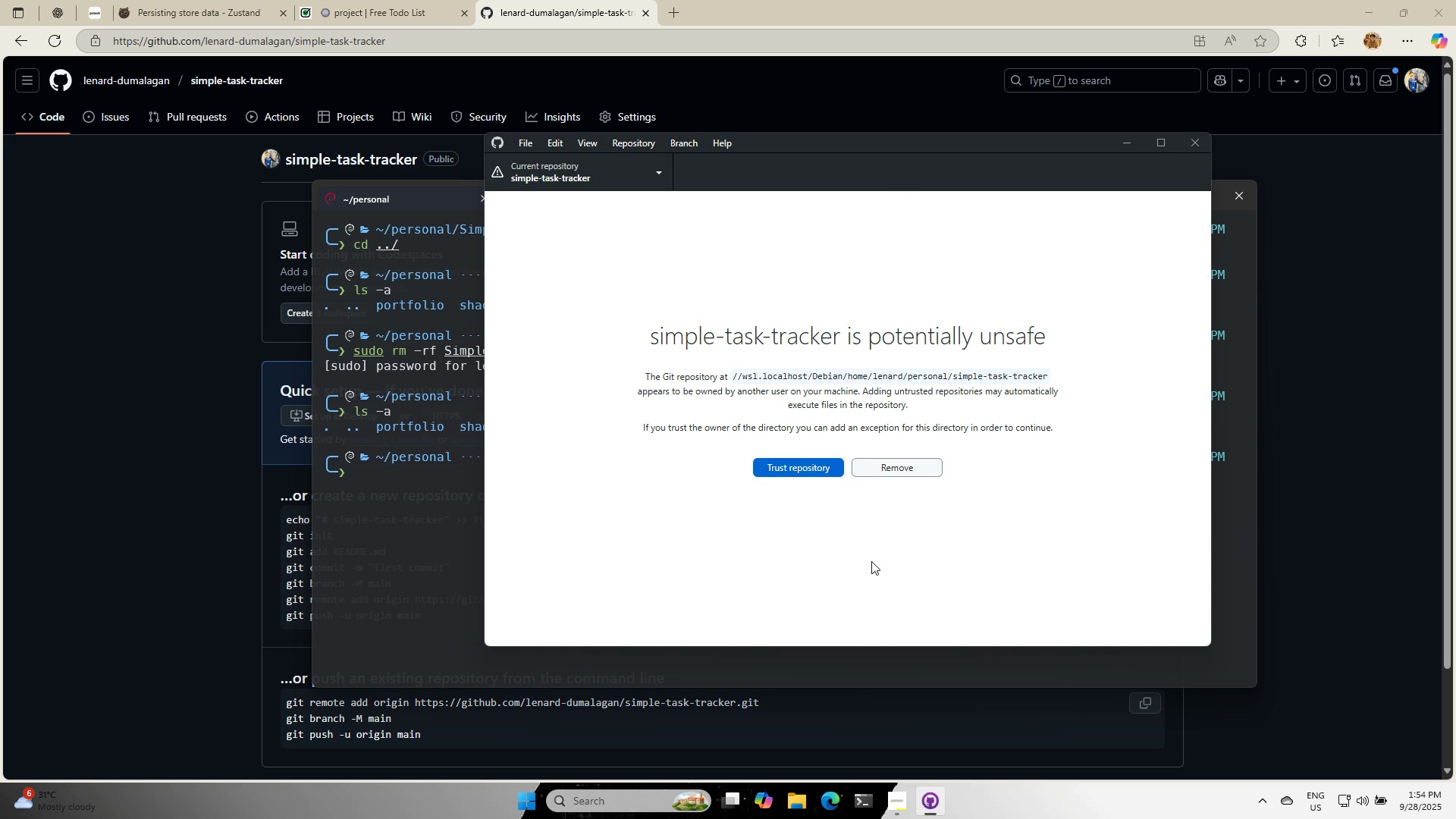 
left_click([780, 471])
 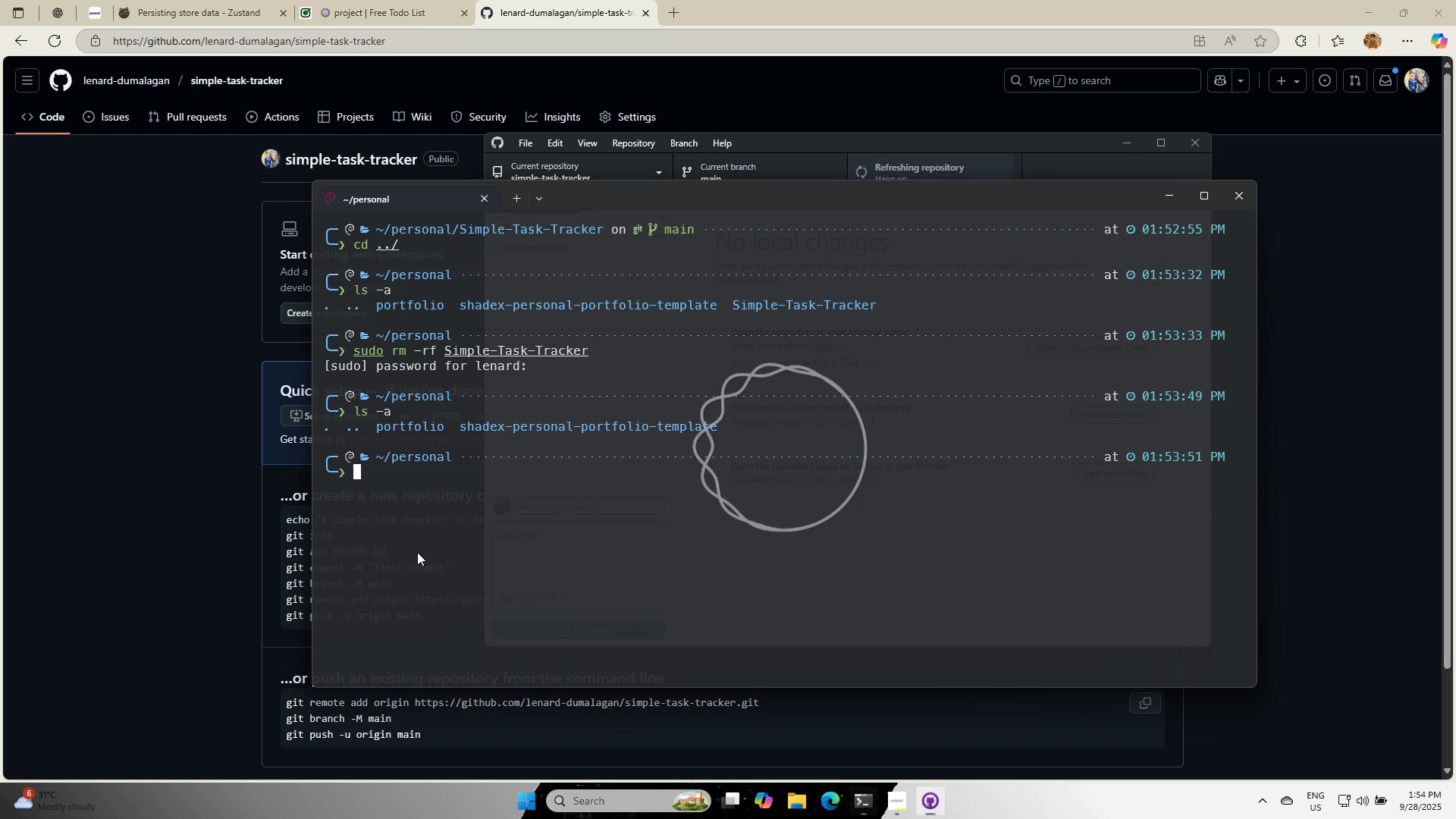 
type(ls -a)
 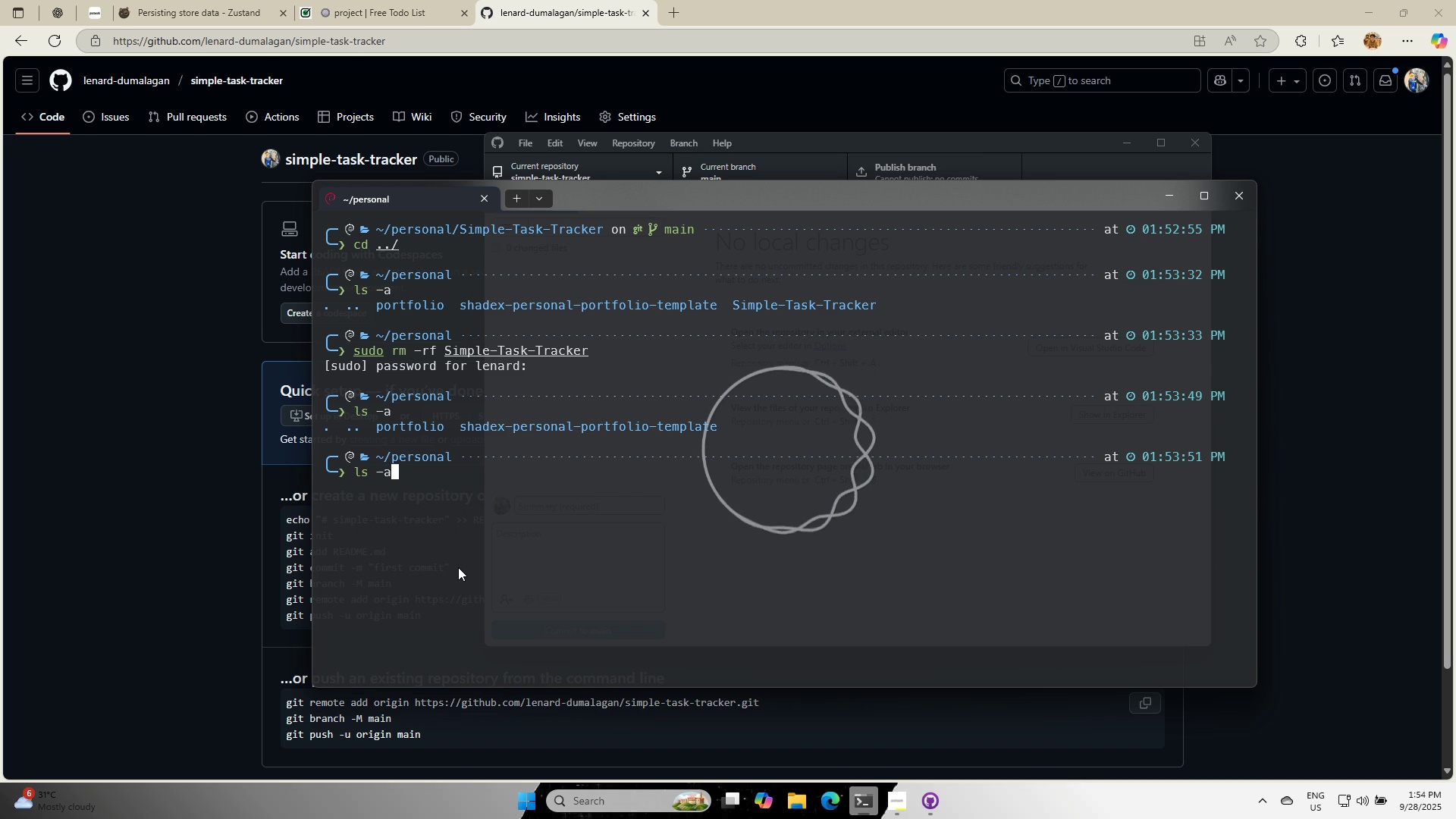 
key(Enter)
 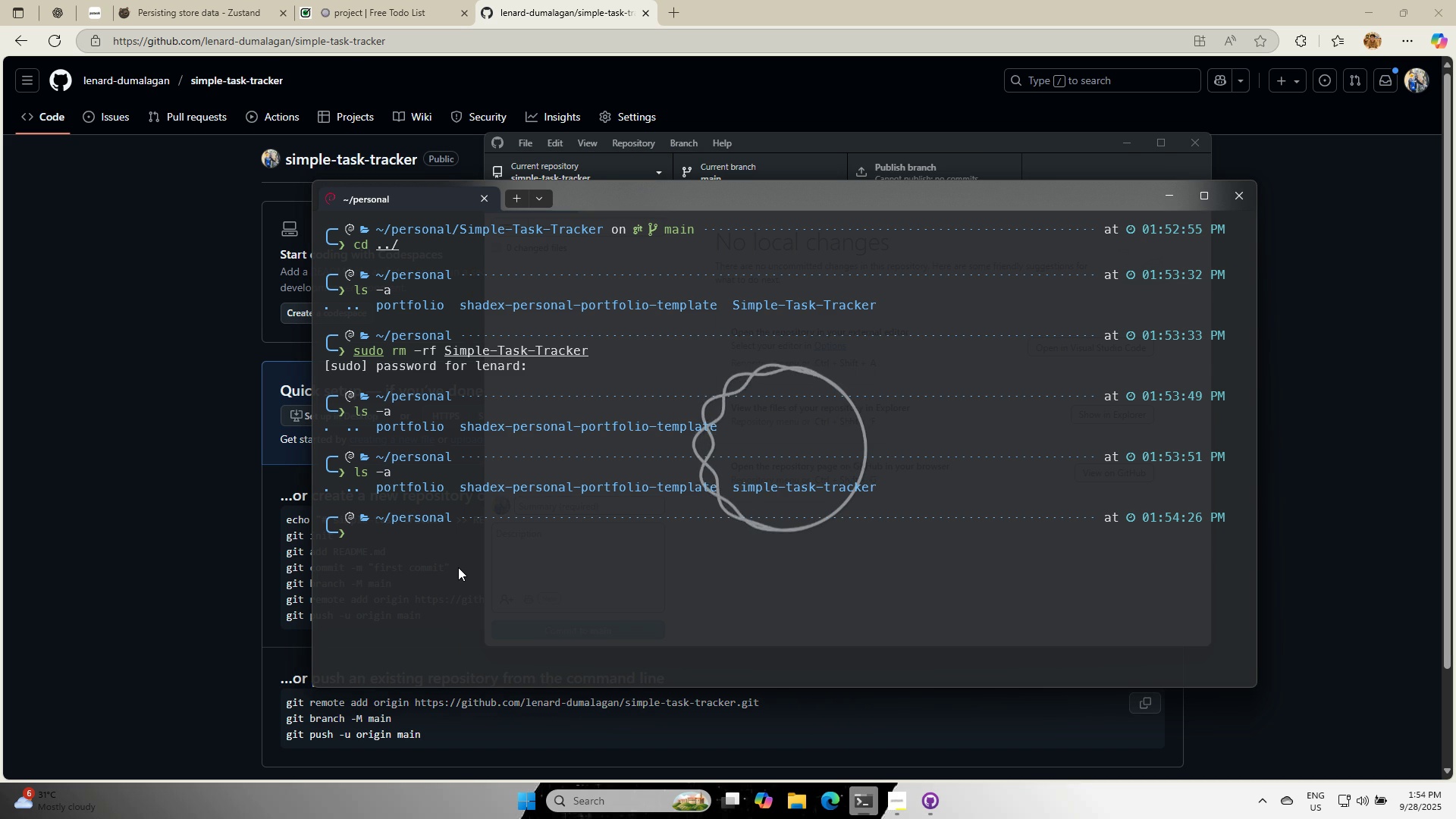 
type(n)
key(Backspace)
key(Backspace)
type(cd simple-task-tracker)
 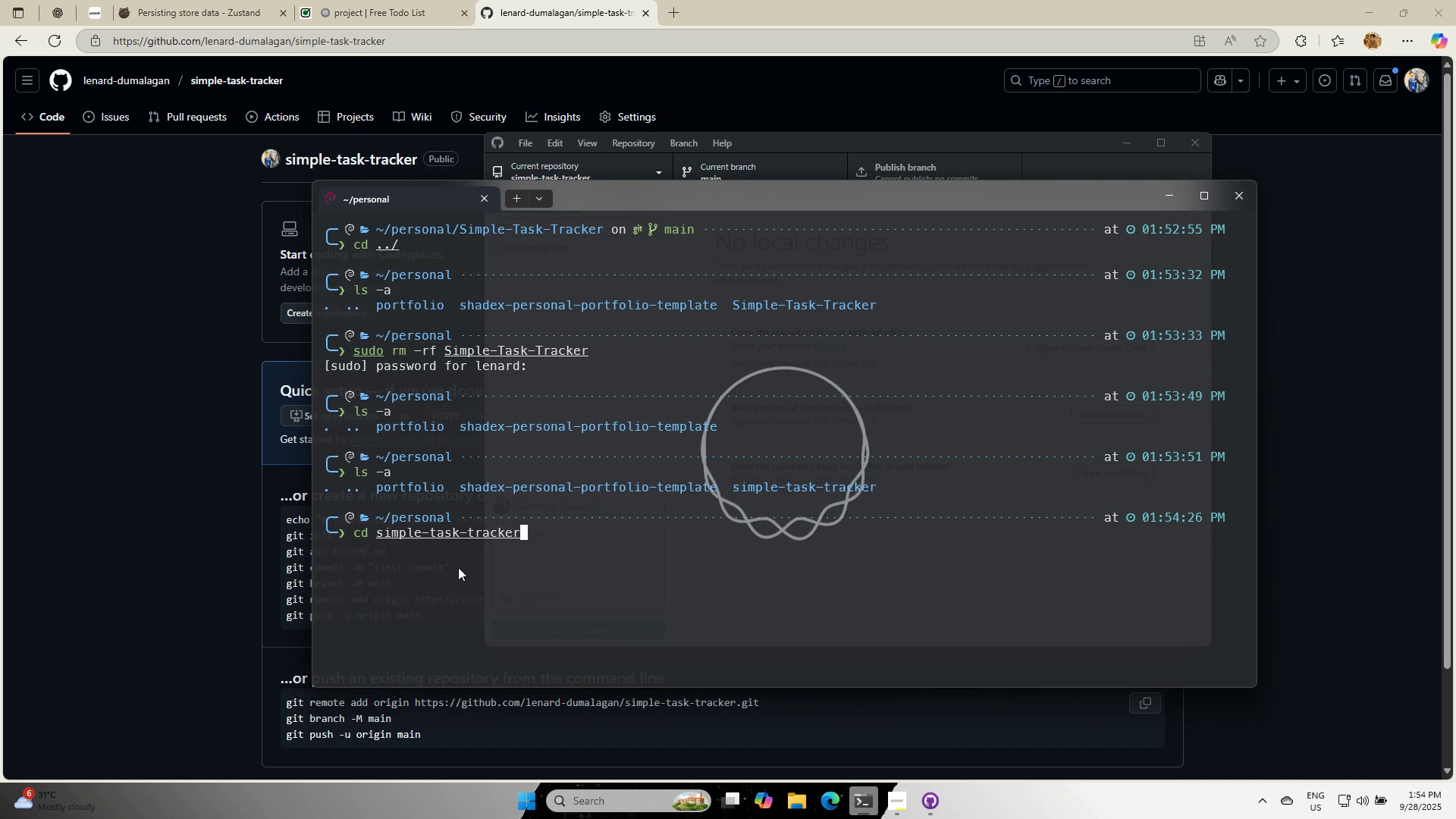 
key(Enter)
 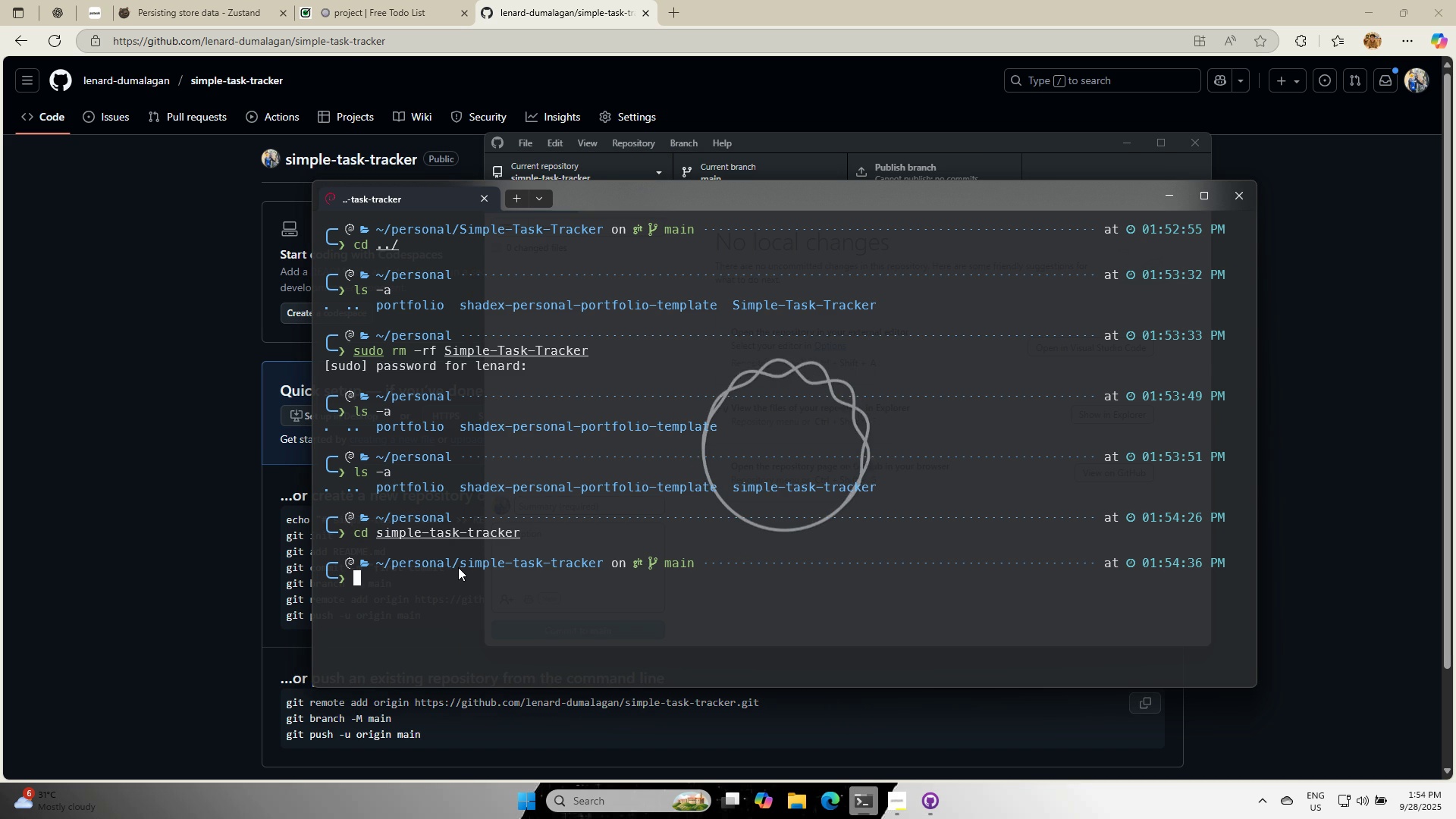 
type(clear)
 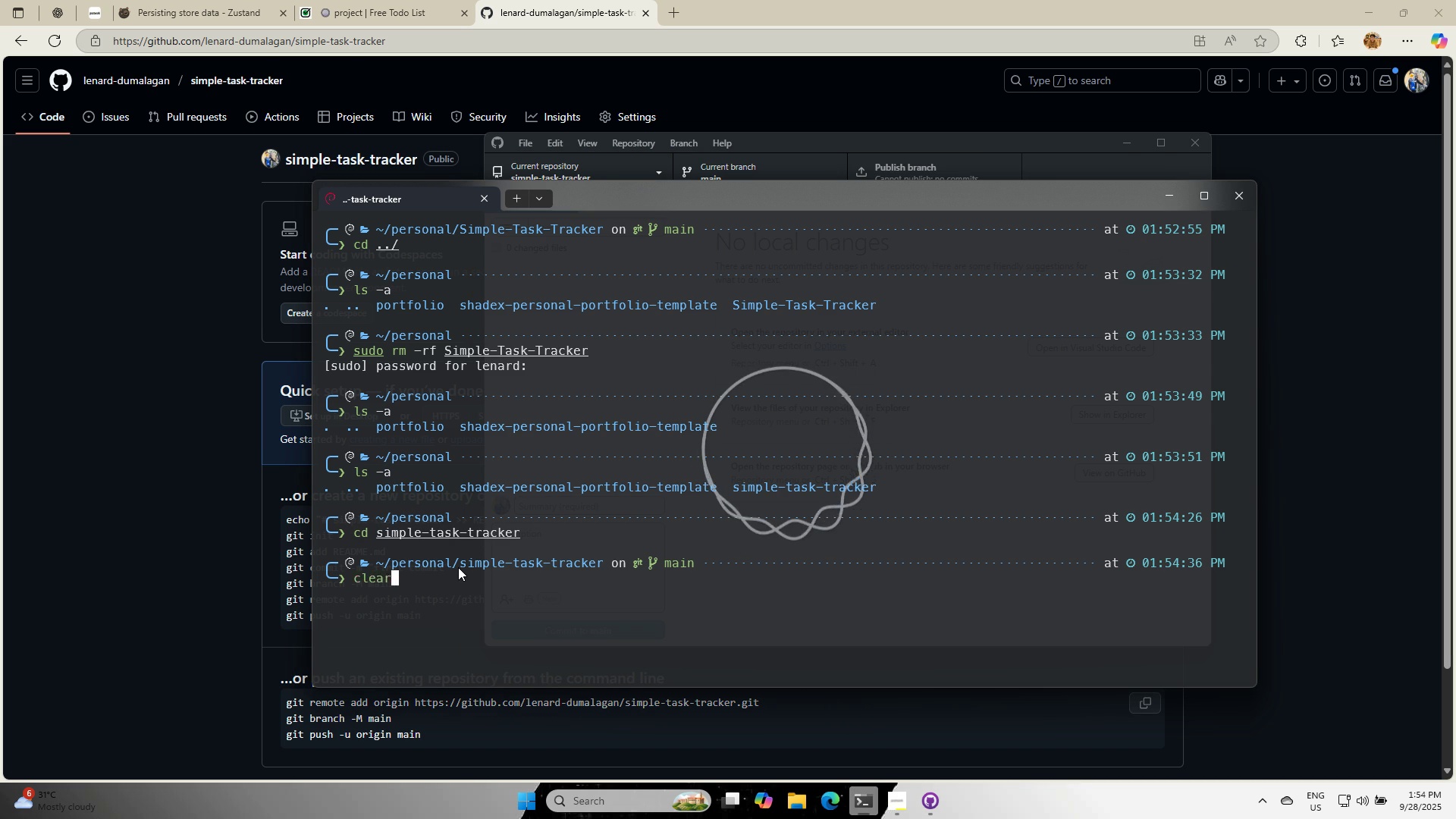 
key(Enter)
 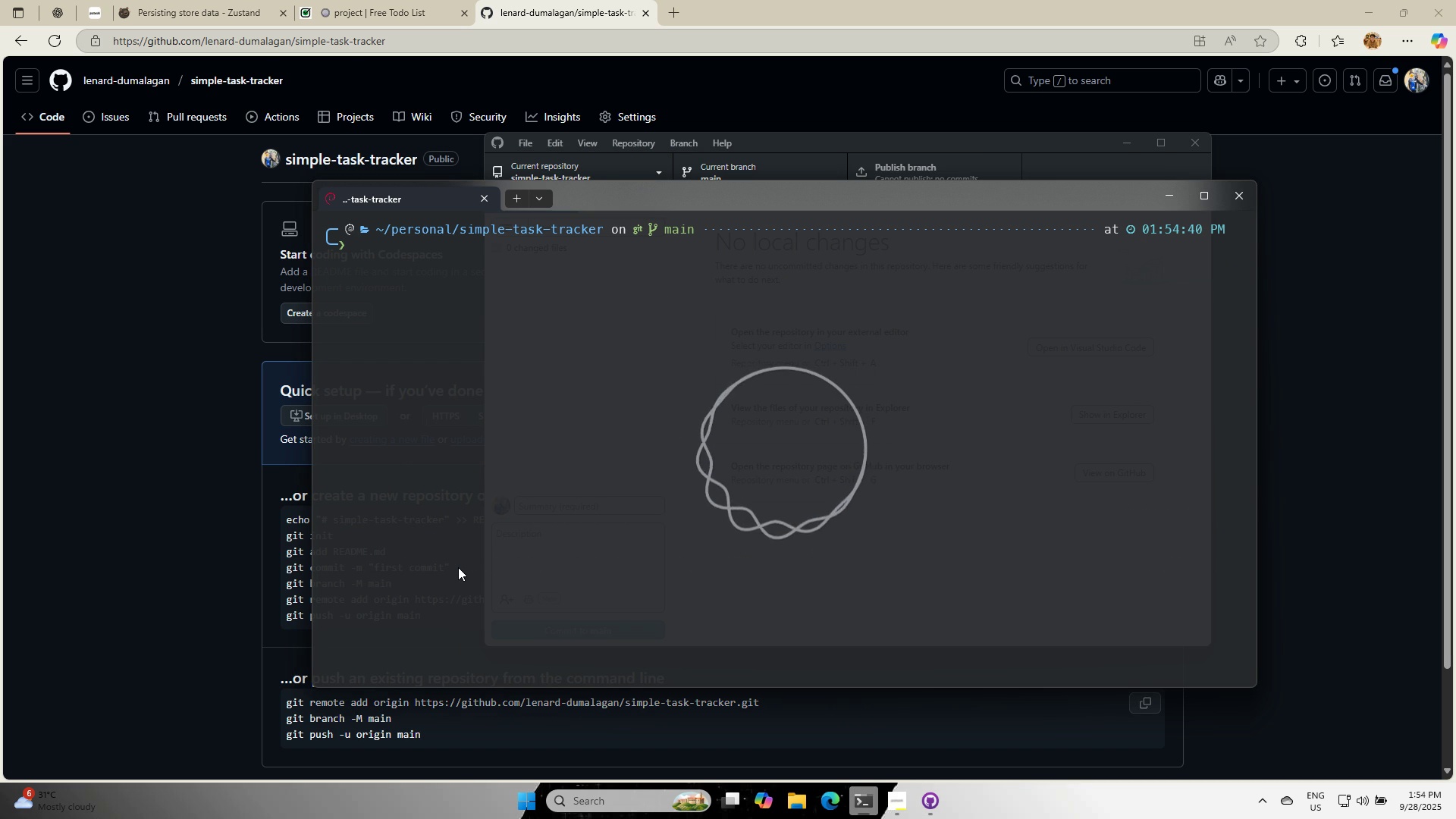 
type(np)
 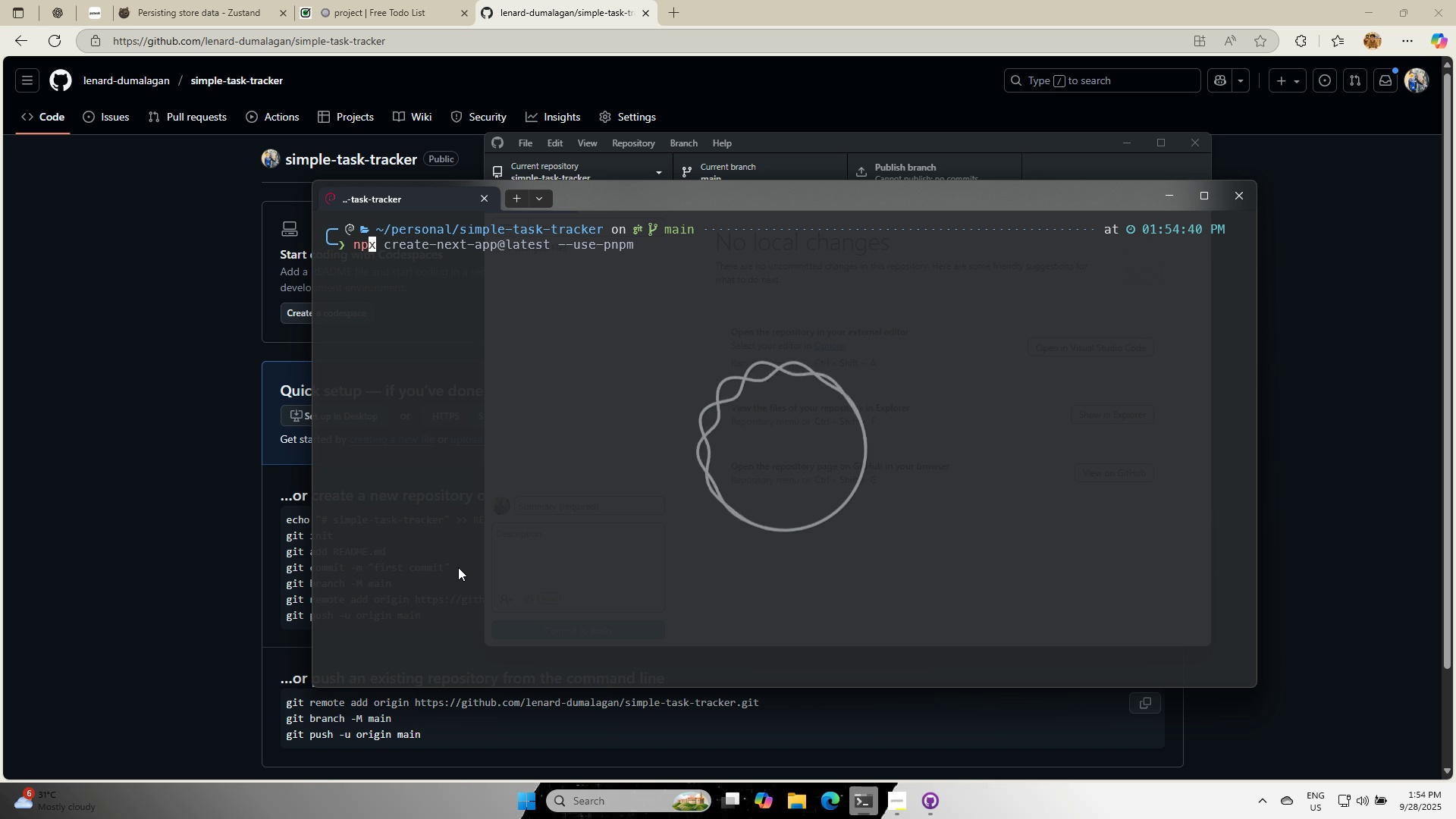 
key(ArrowRight)
 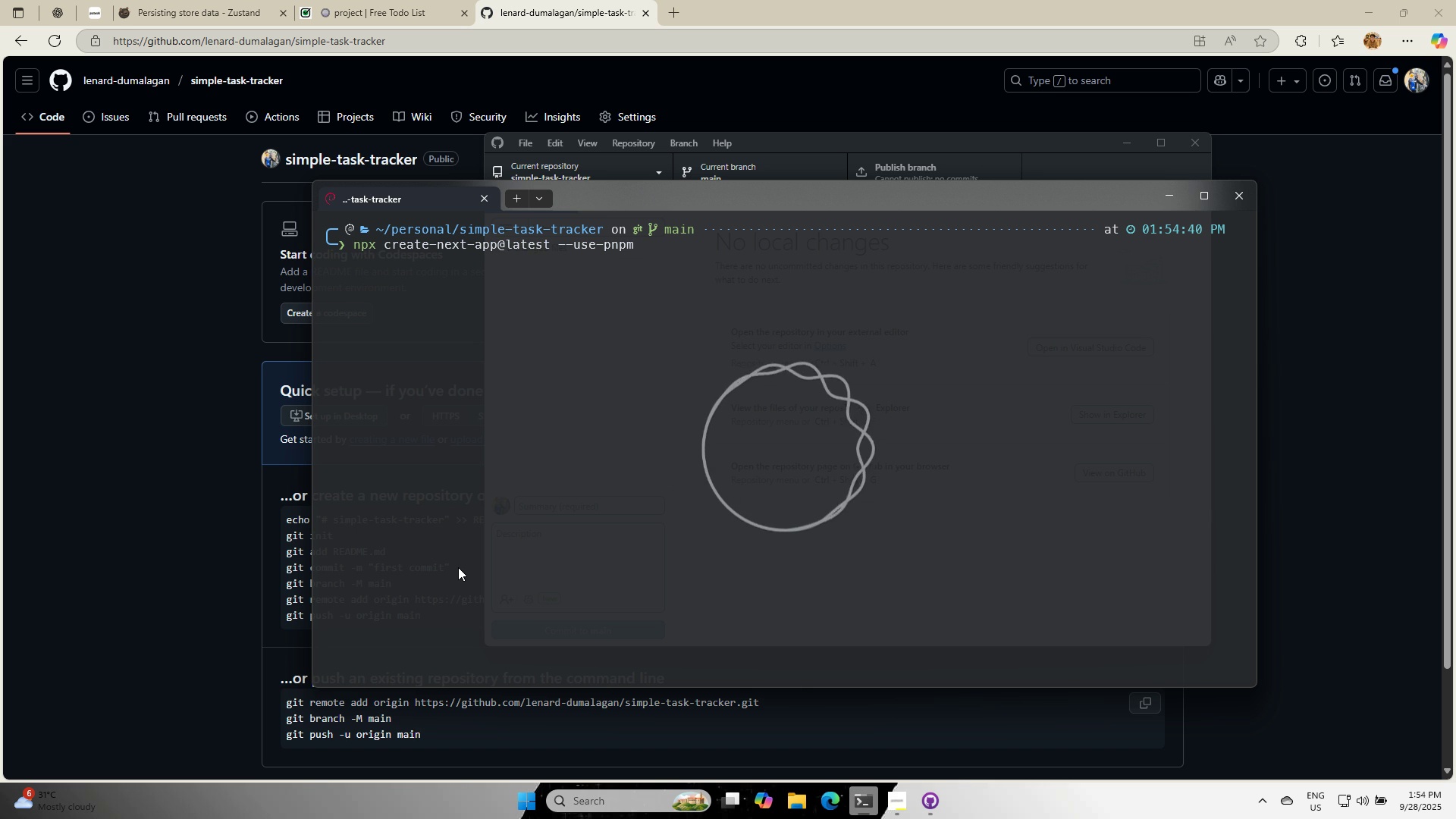 
key(Period)
 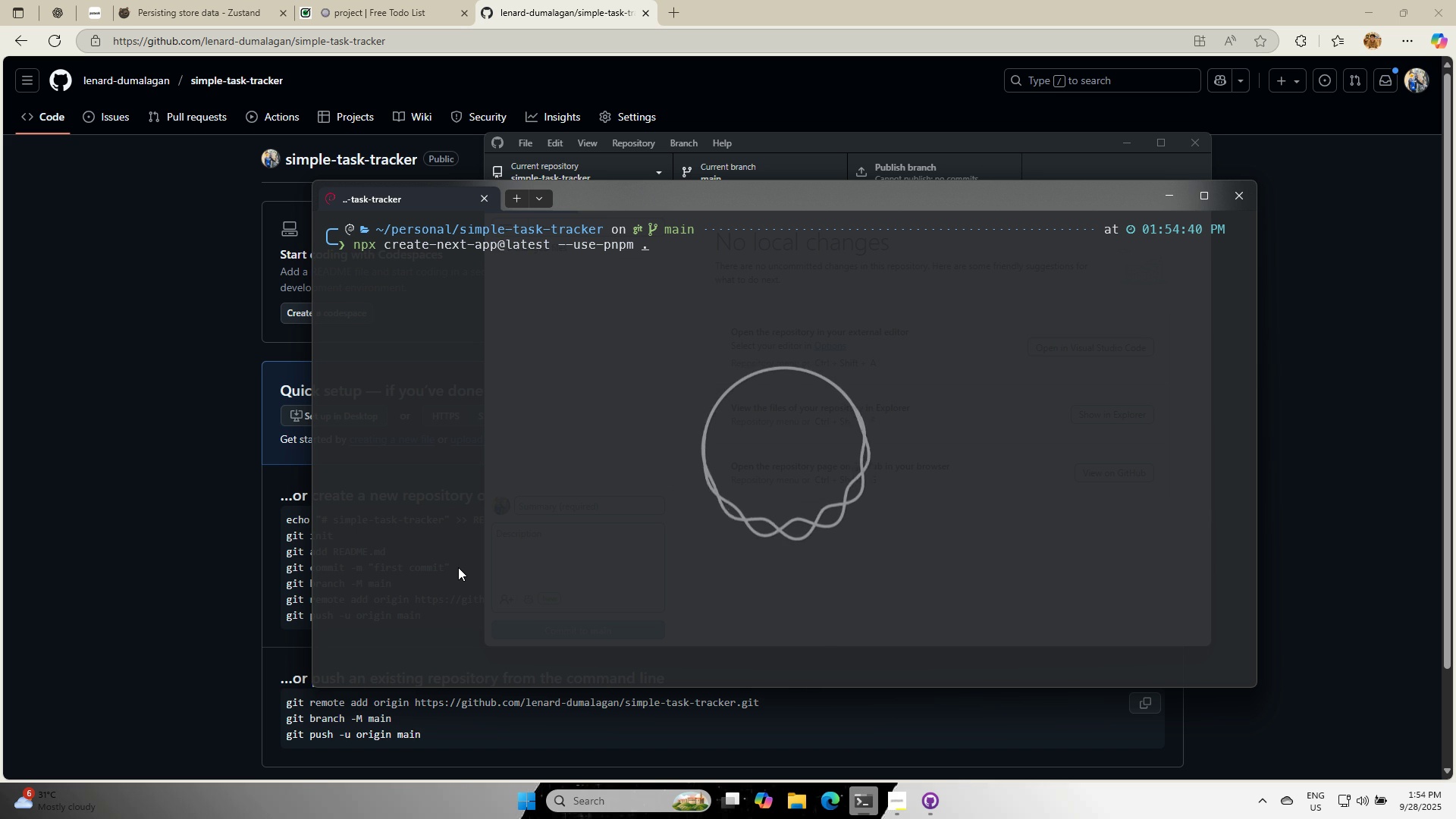 
key(Enter)
 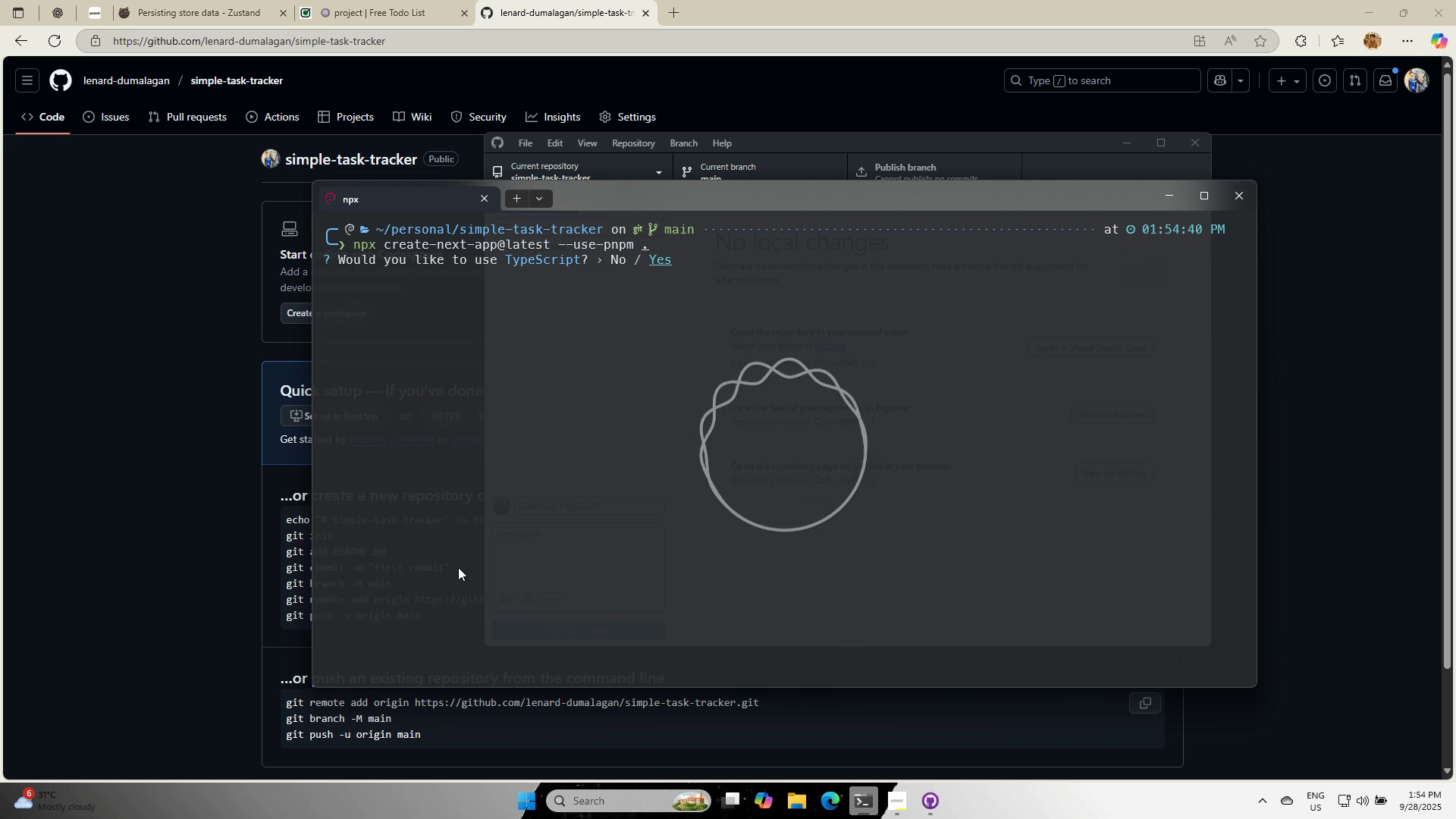 
key(Enter)
 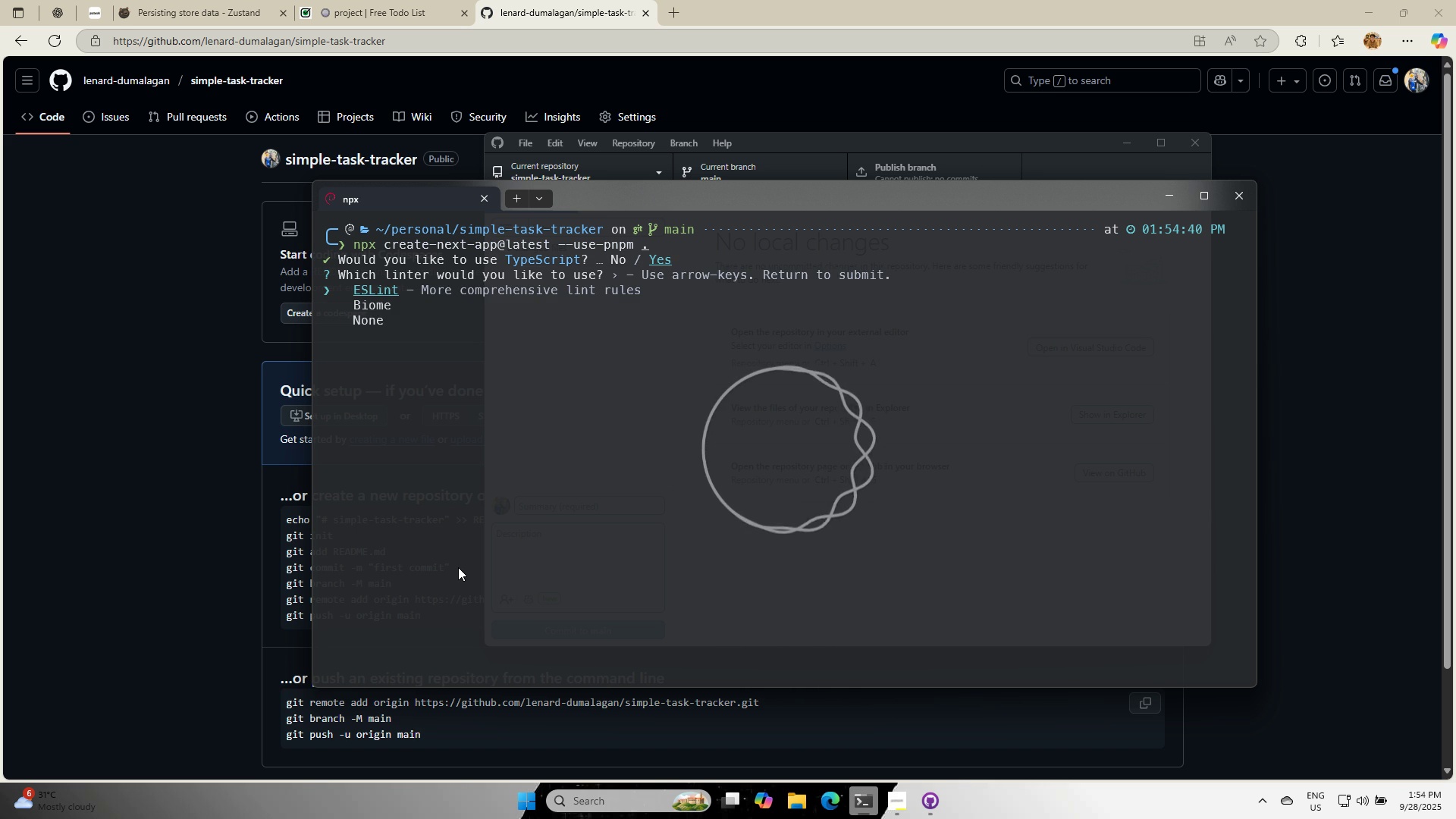 
key(Enter)
 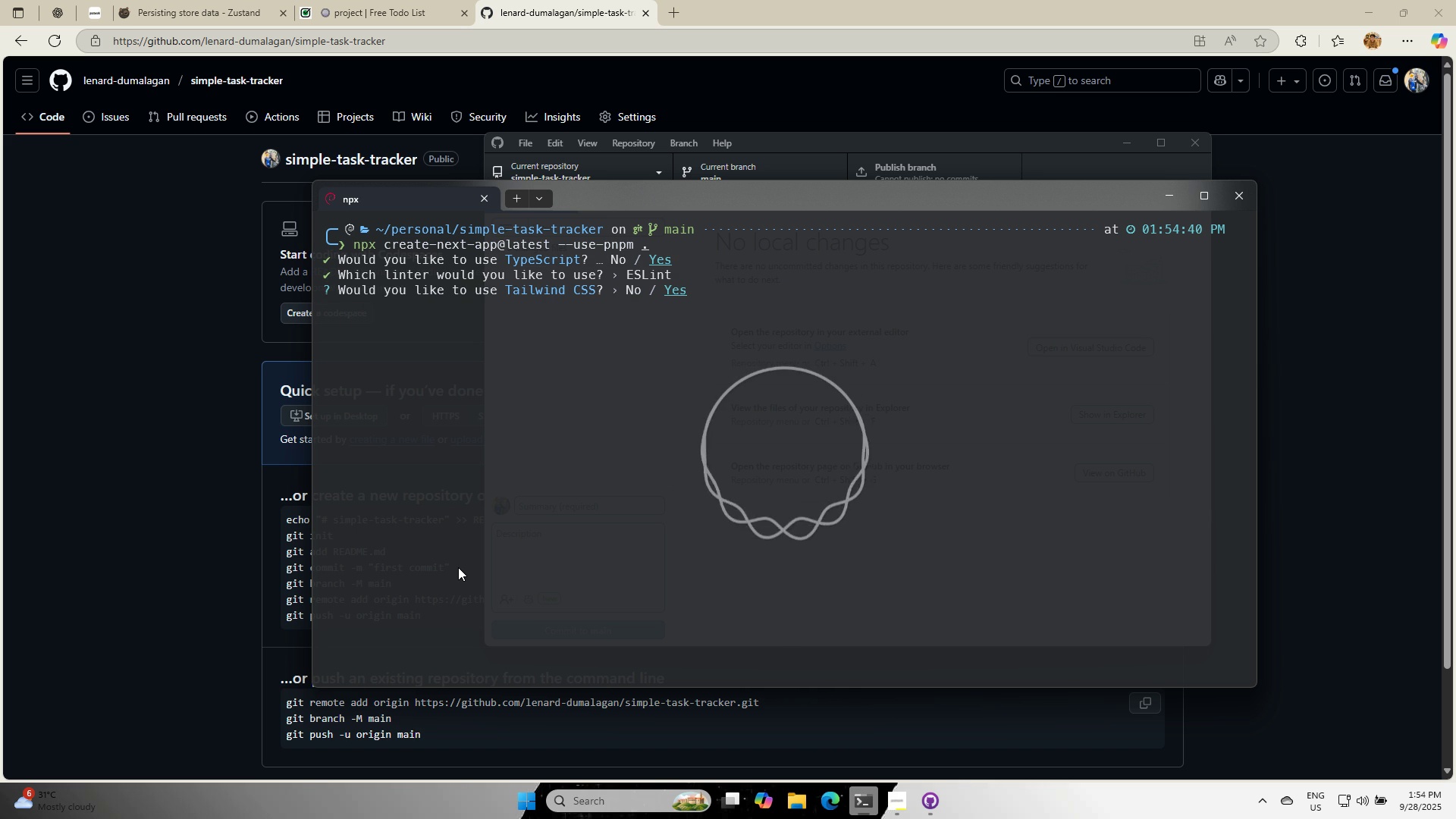 
key(Enter)
 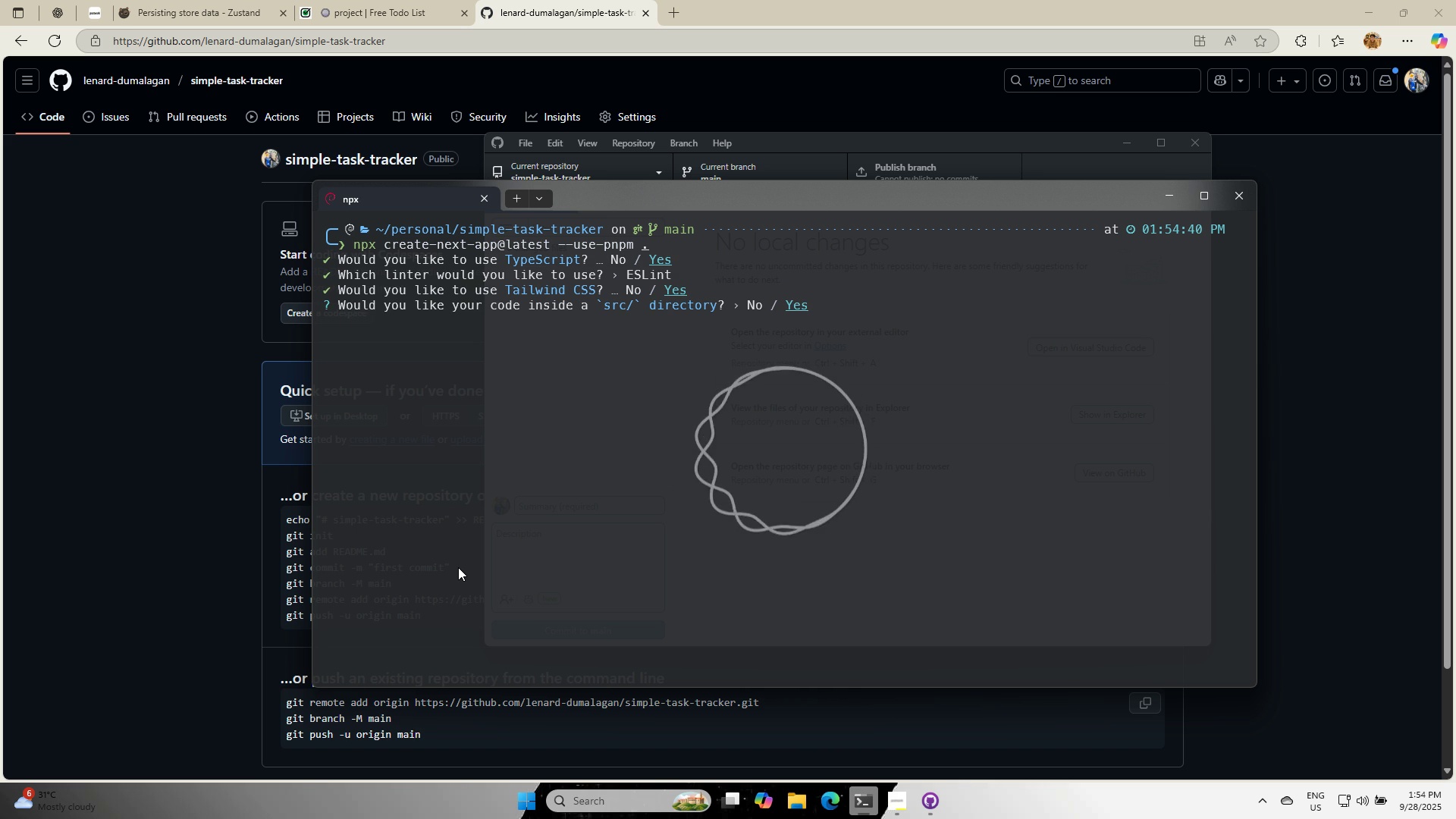 
key(Enter)
 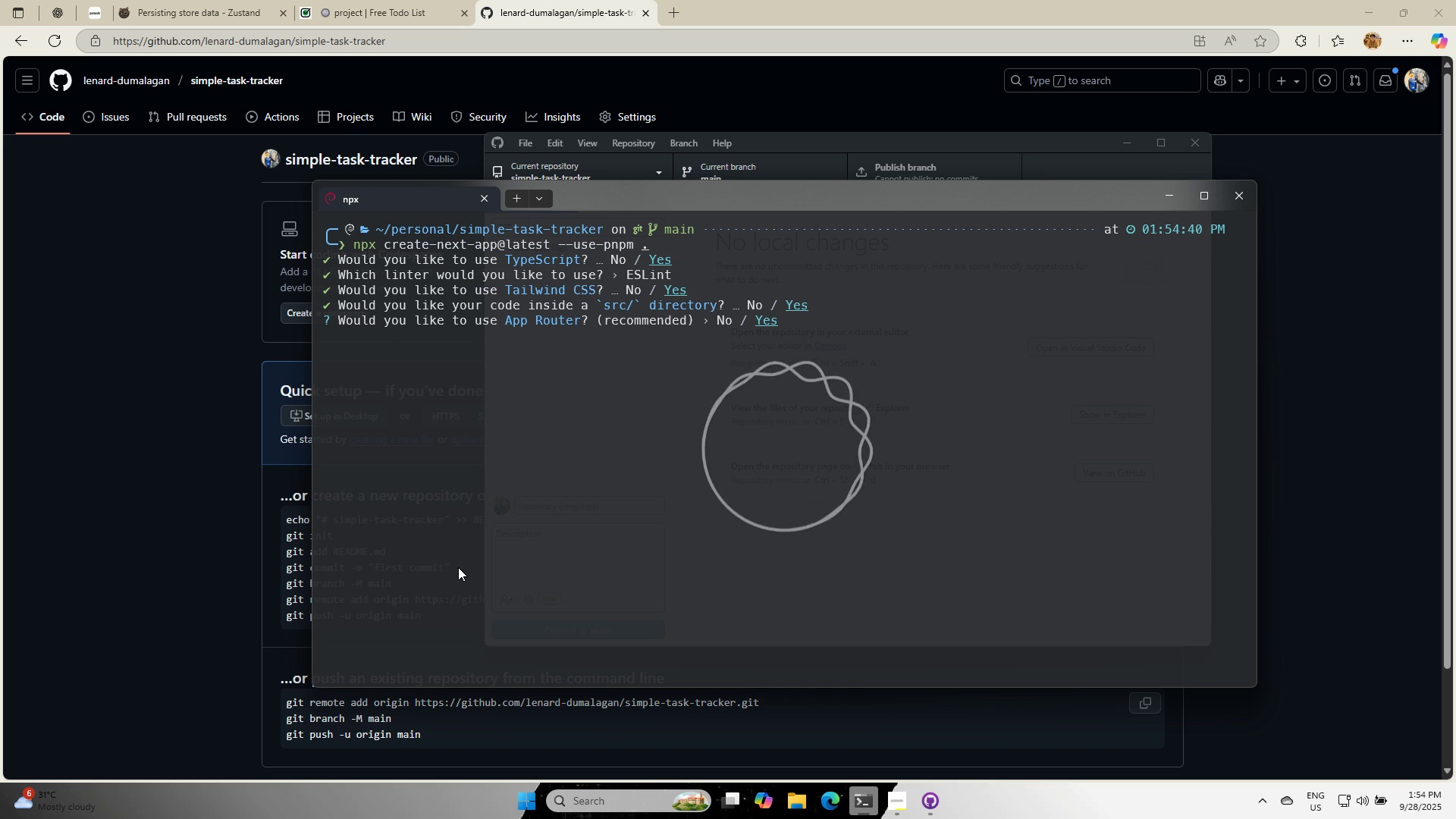 
key(Enter)
 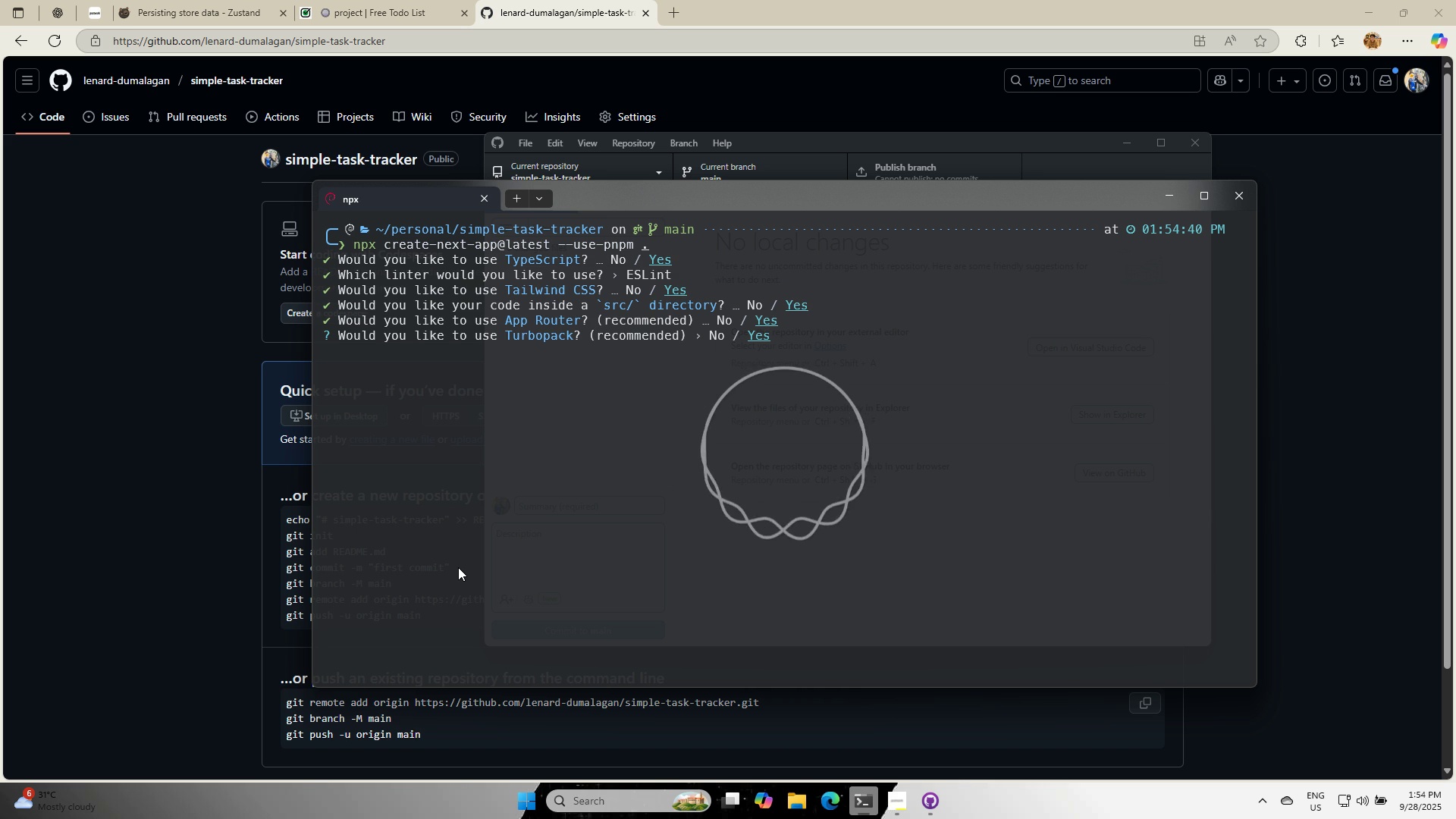 
key(Enter)
 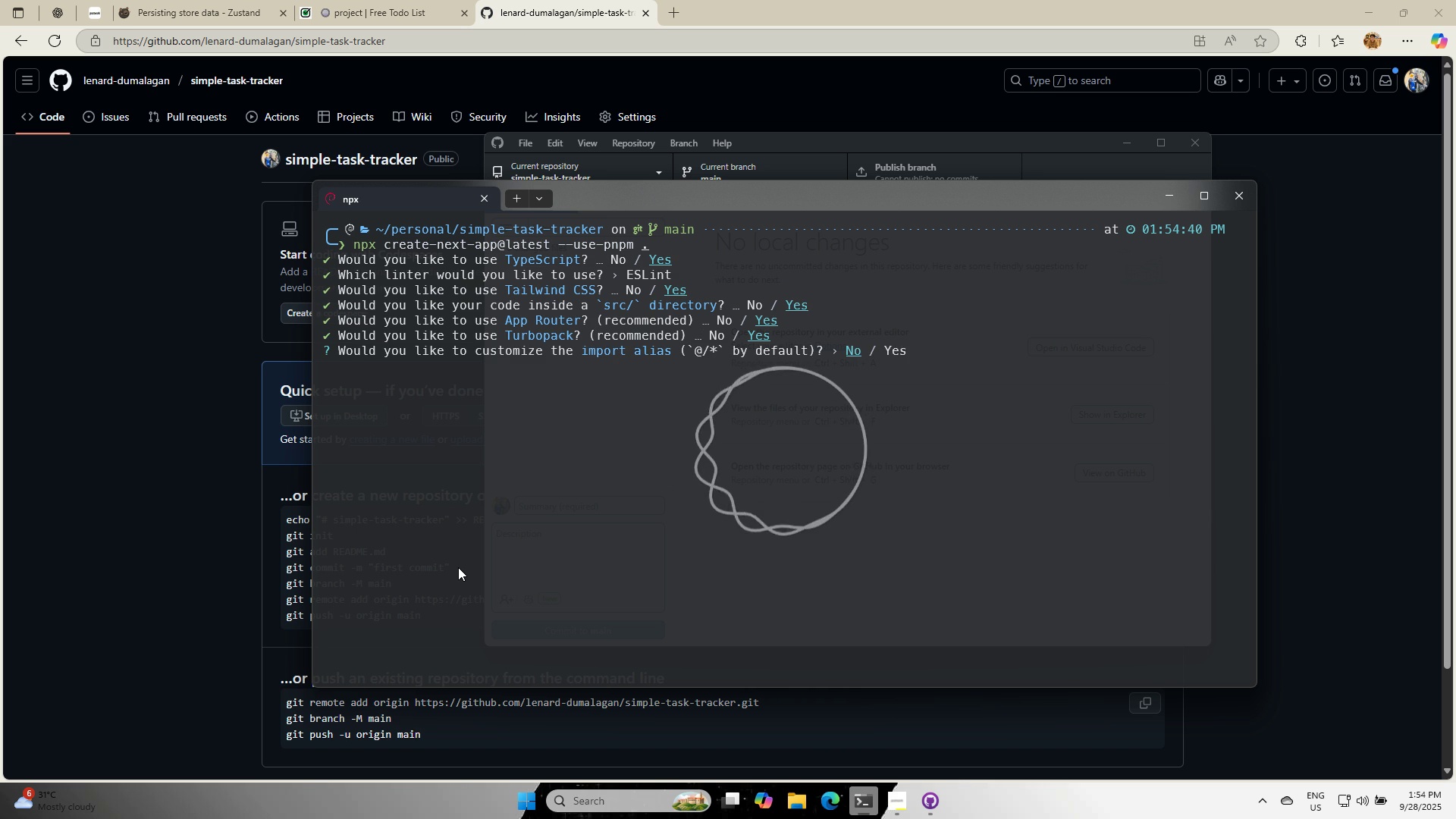 
key(ArrowRight)
 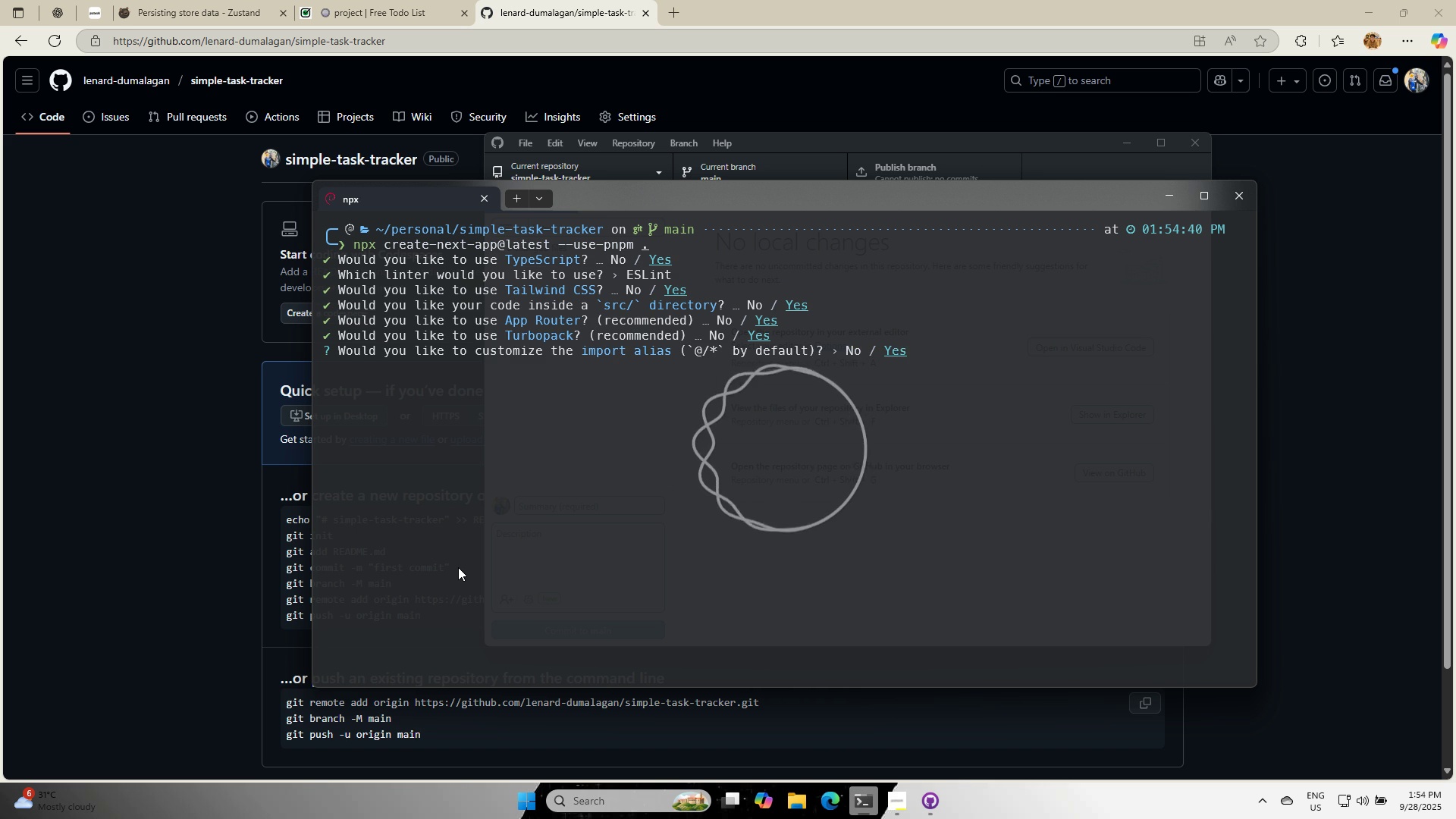 
key(Enter)
 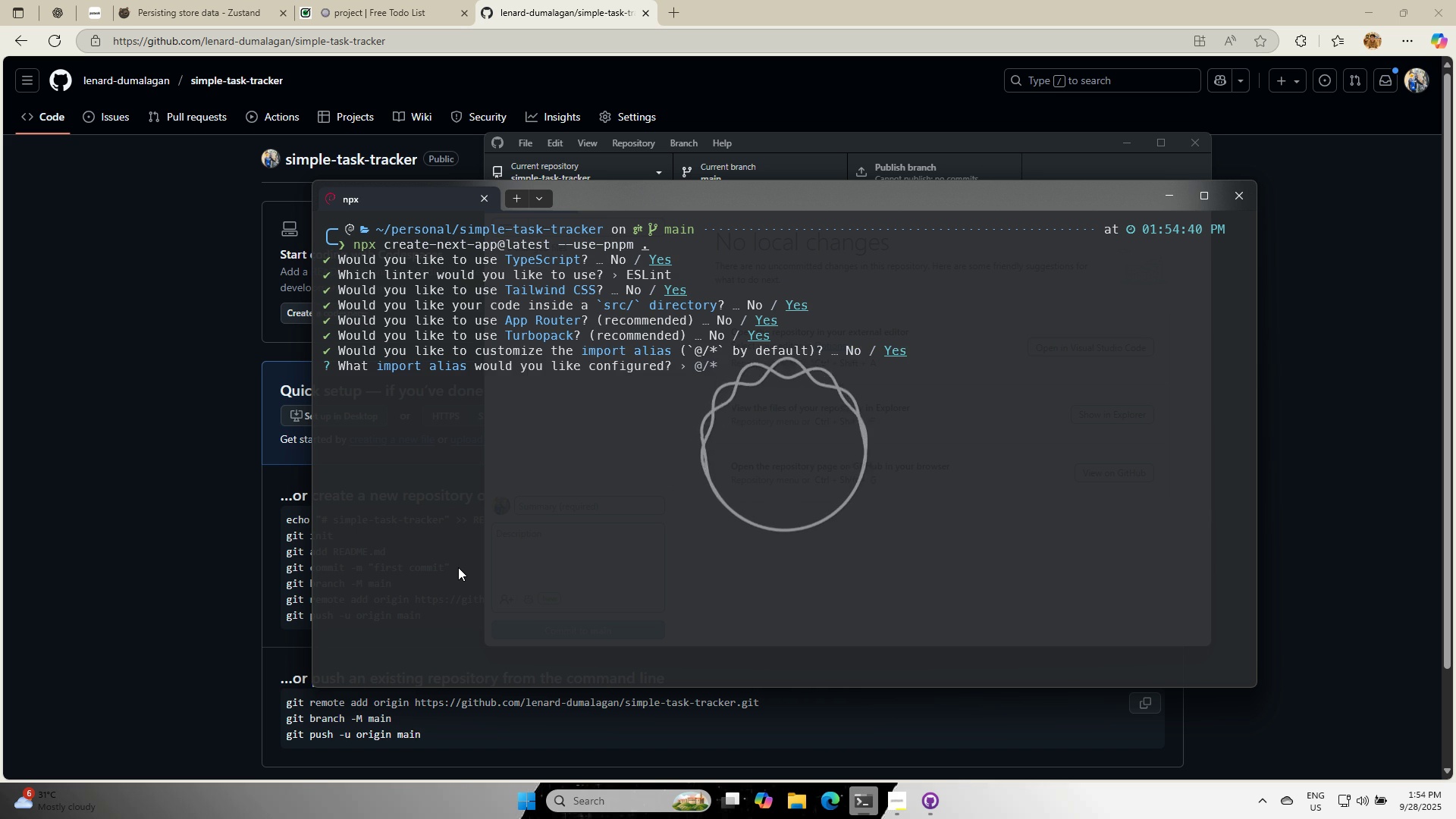 
key(Enter)
 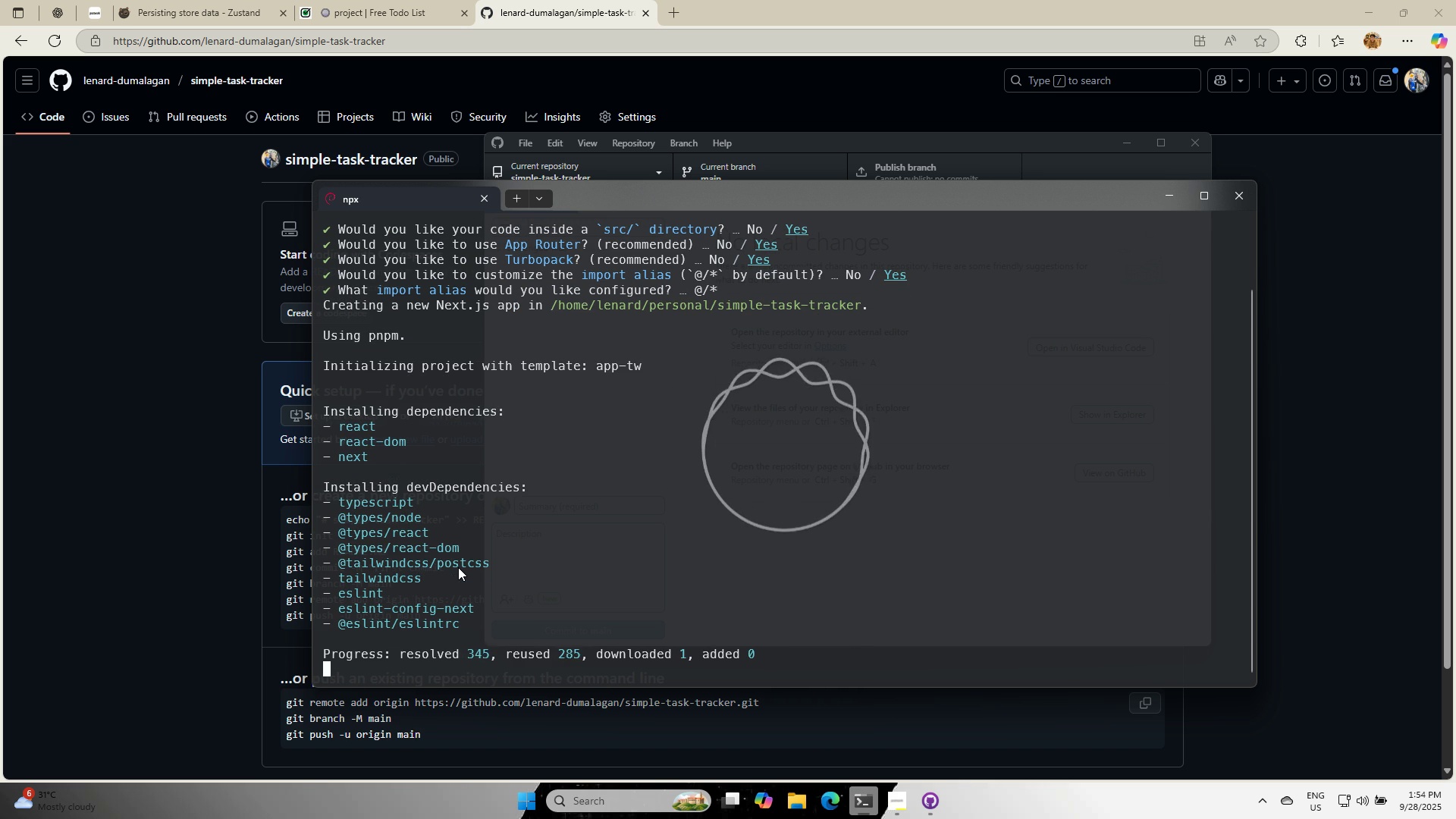 
wait(9.46)
 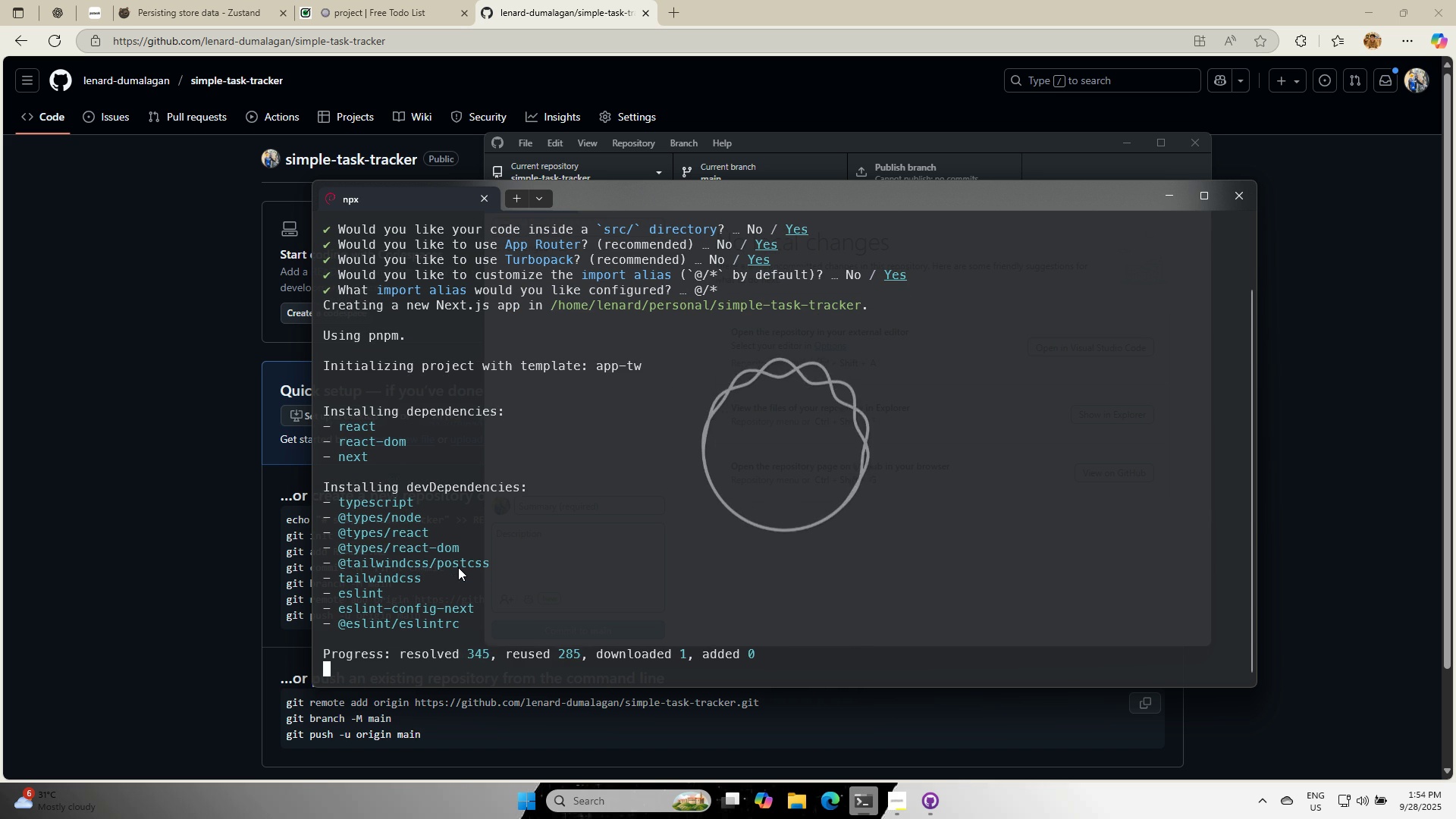 
type(code .)
 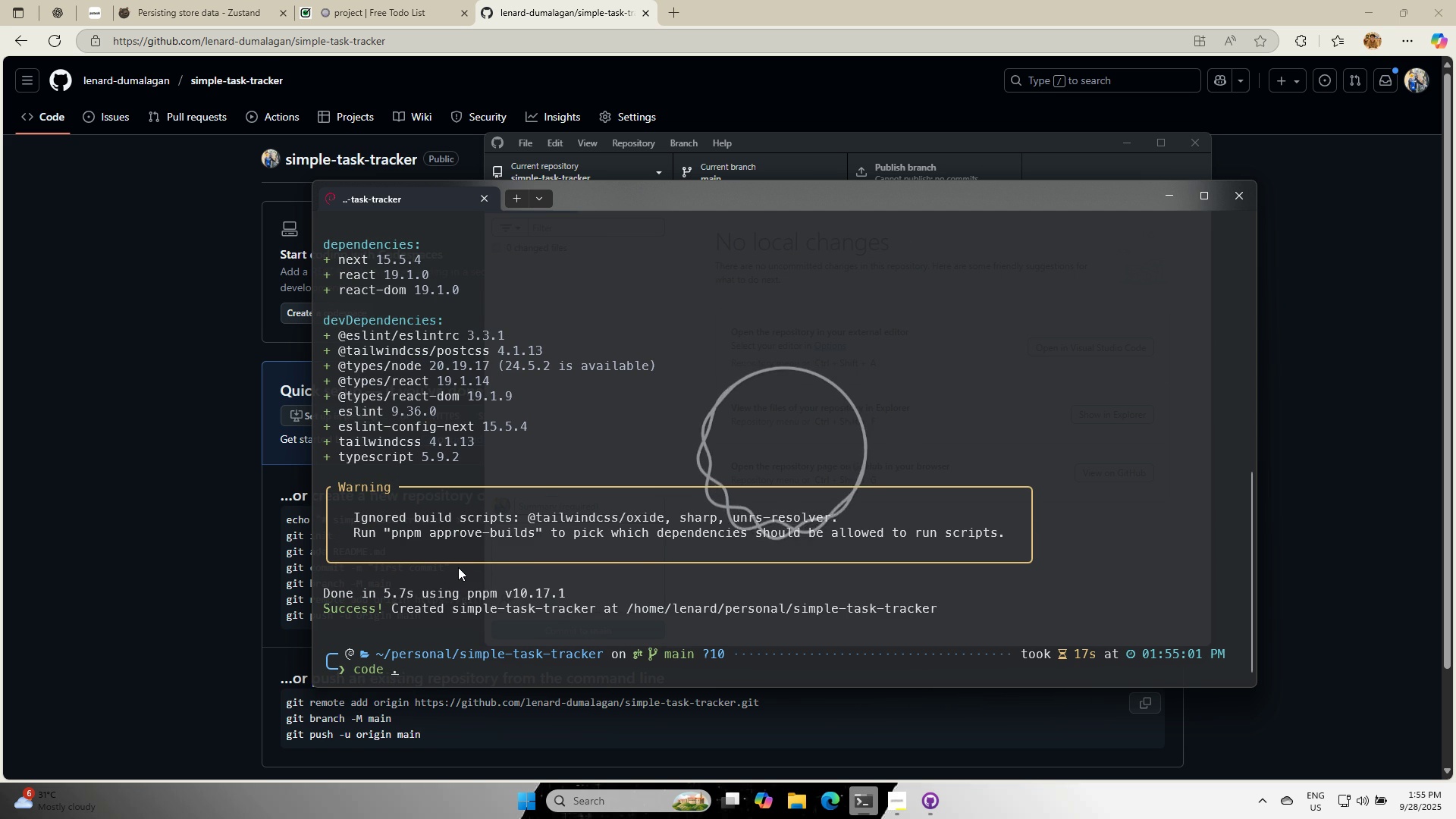 
key(Enter)
 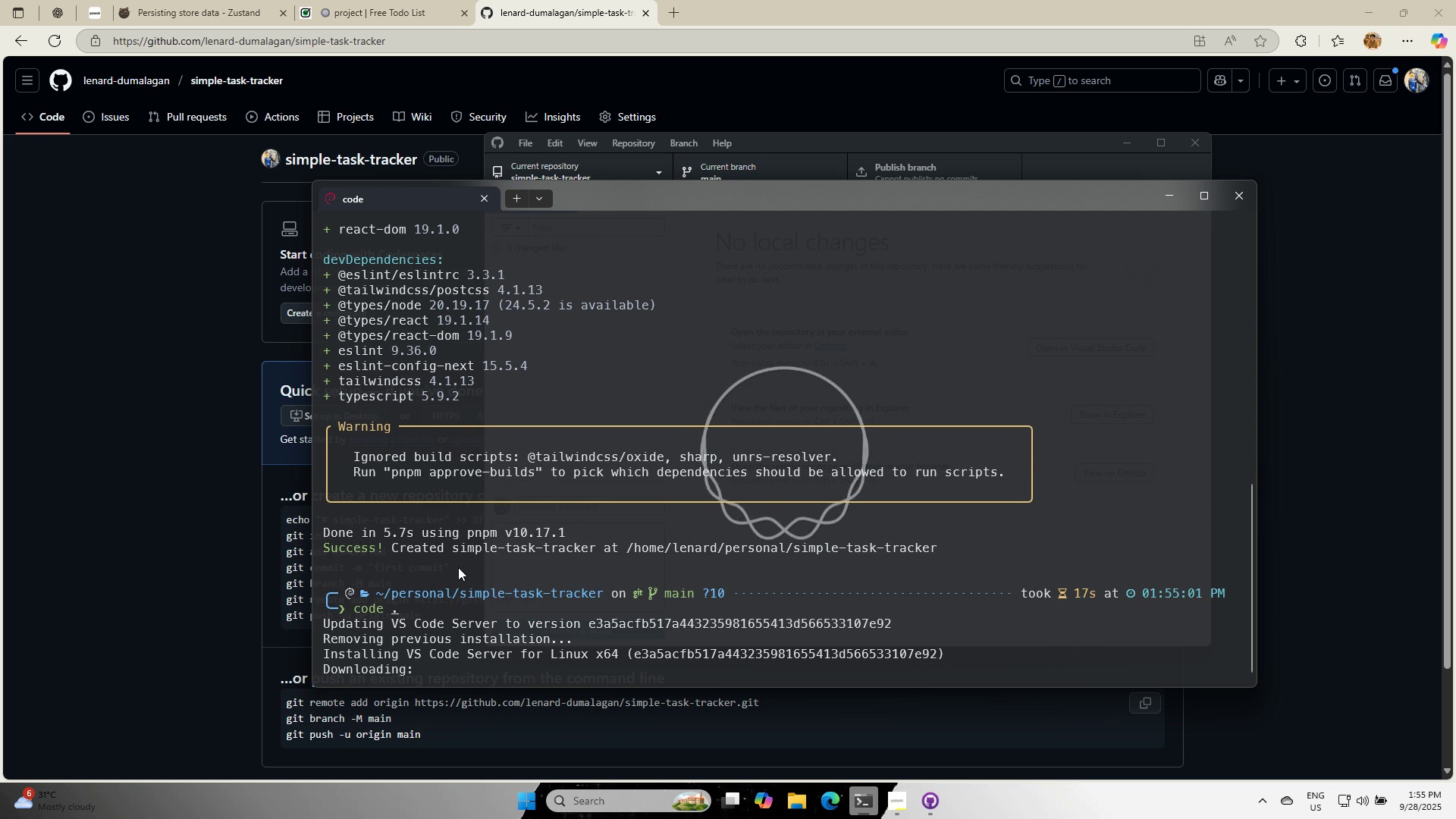 
wait(8.74)
 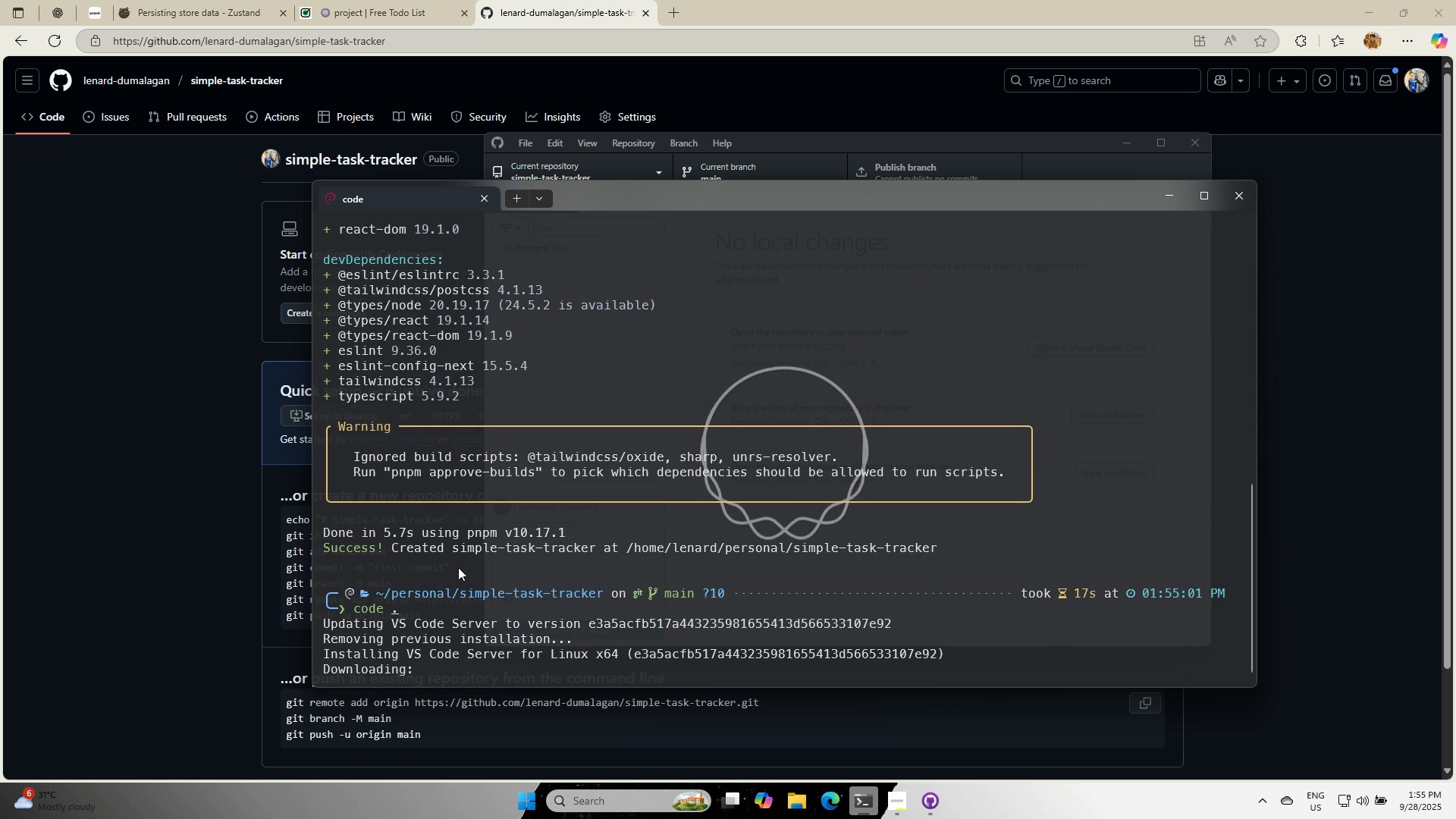 
left_click([1128, 140])
 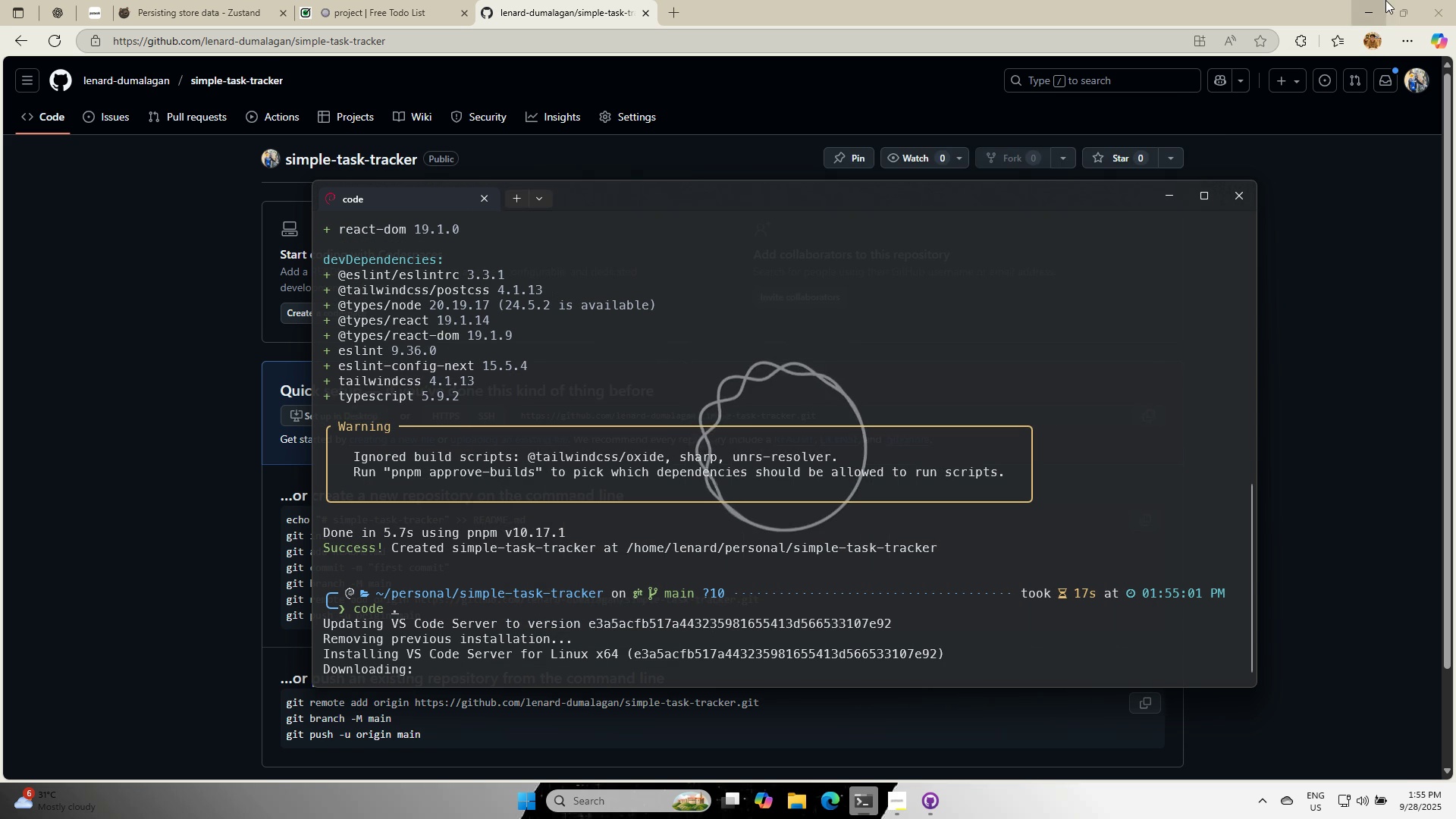 
left_click([1380, 0])